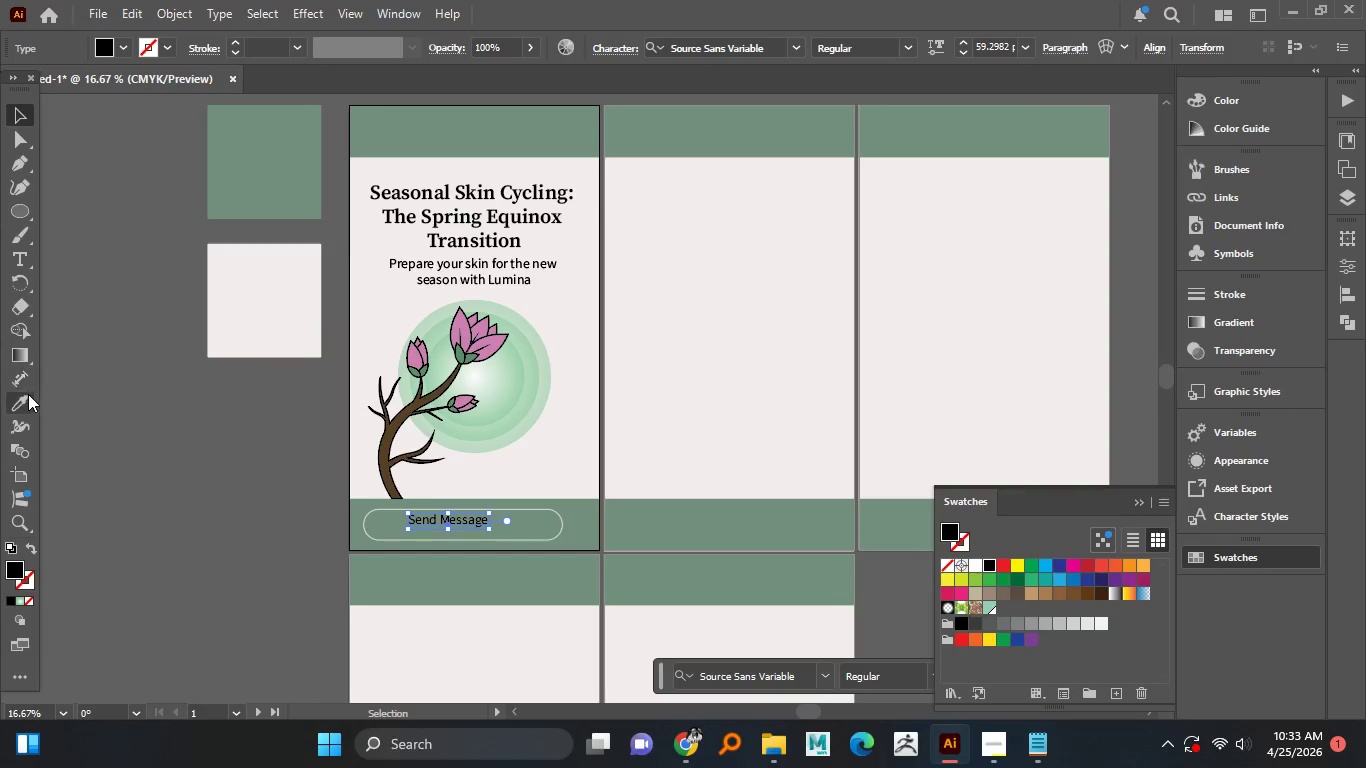 
double_click([281, 330])
 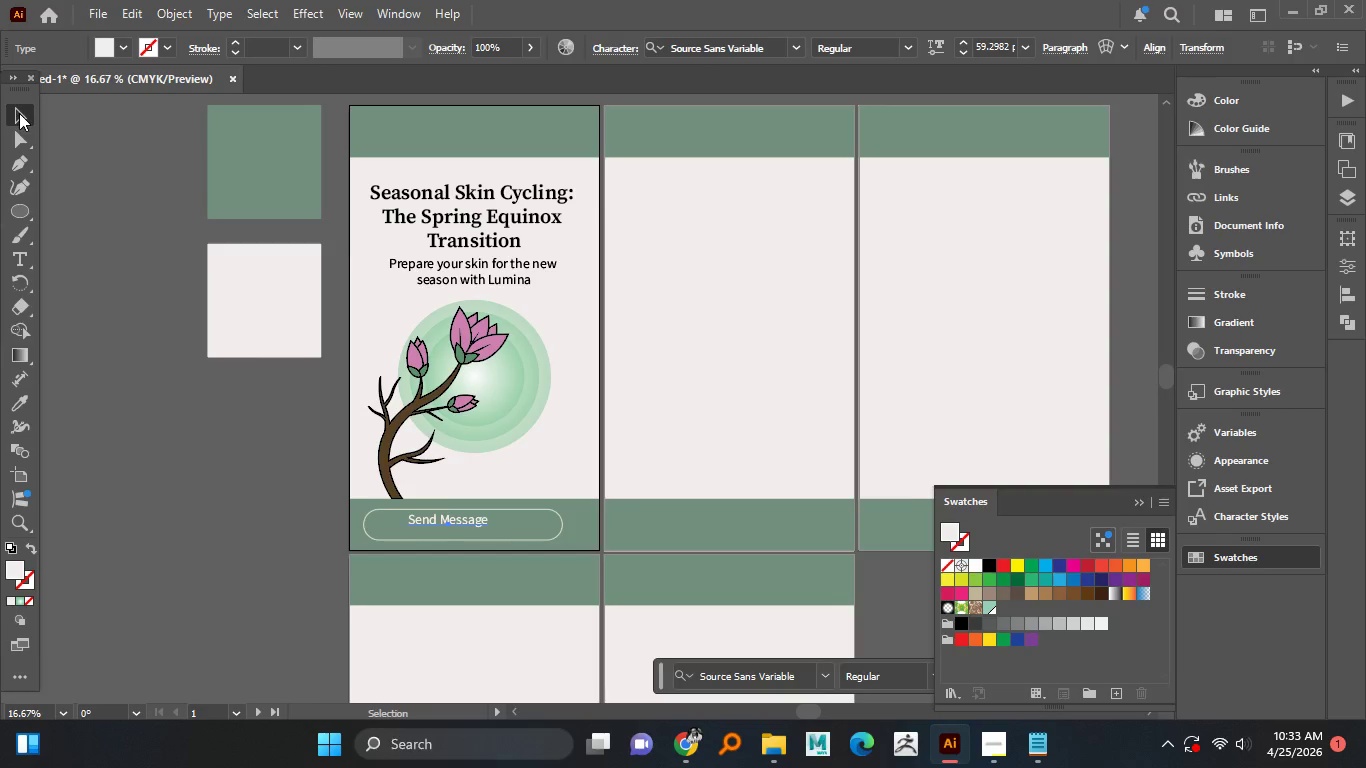 
double_click([226, 456])
 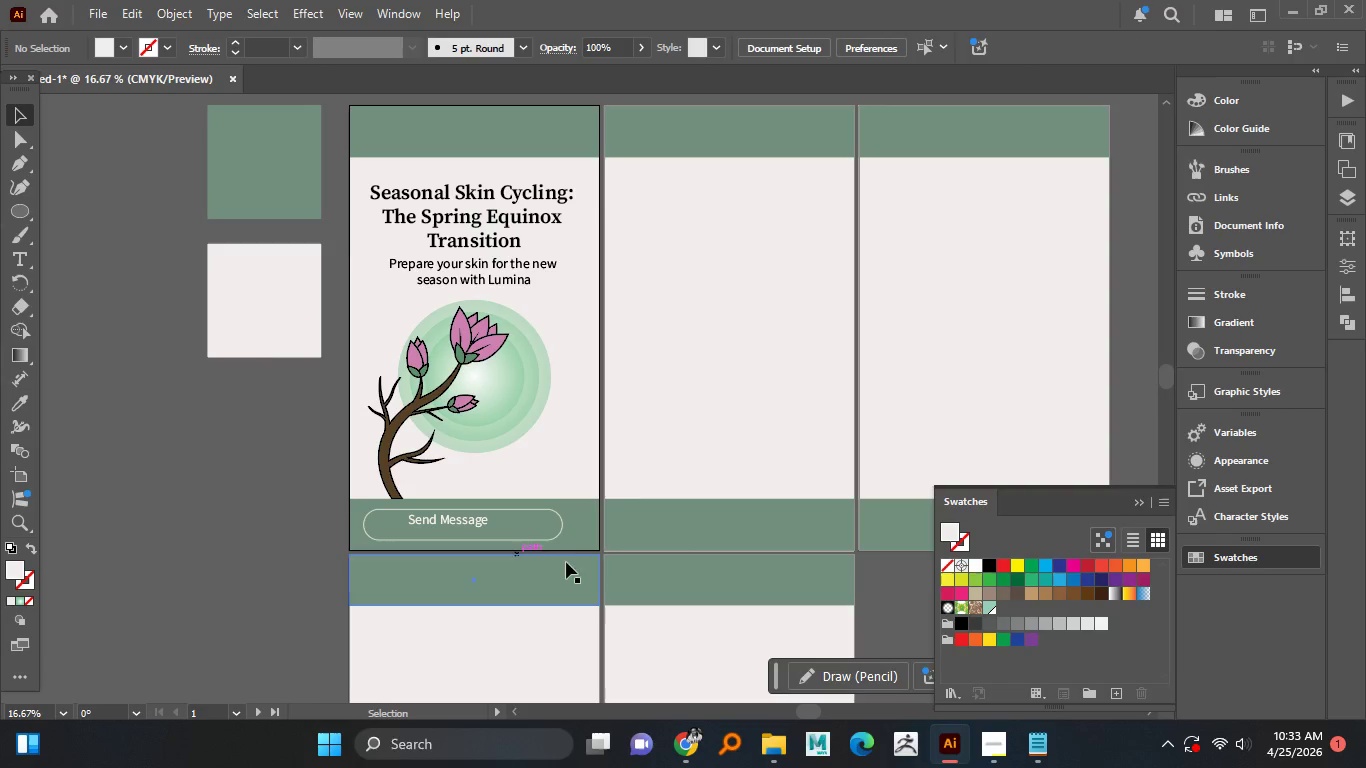 
hold_key(key=AltLeft, duration=0.48)
 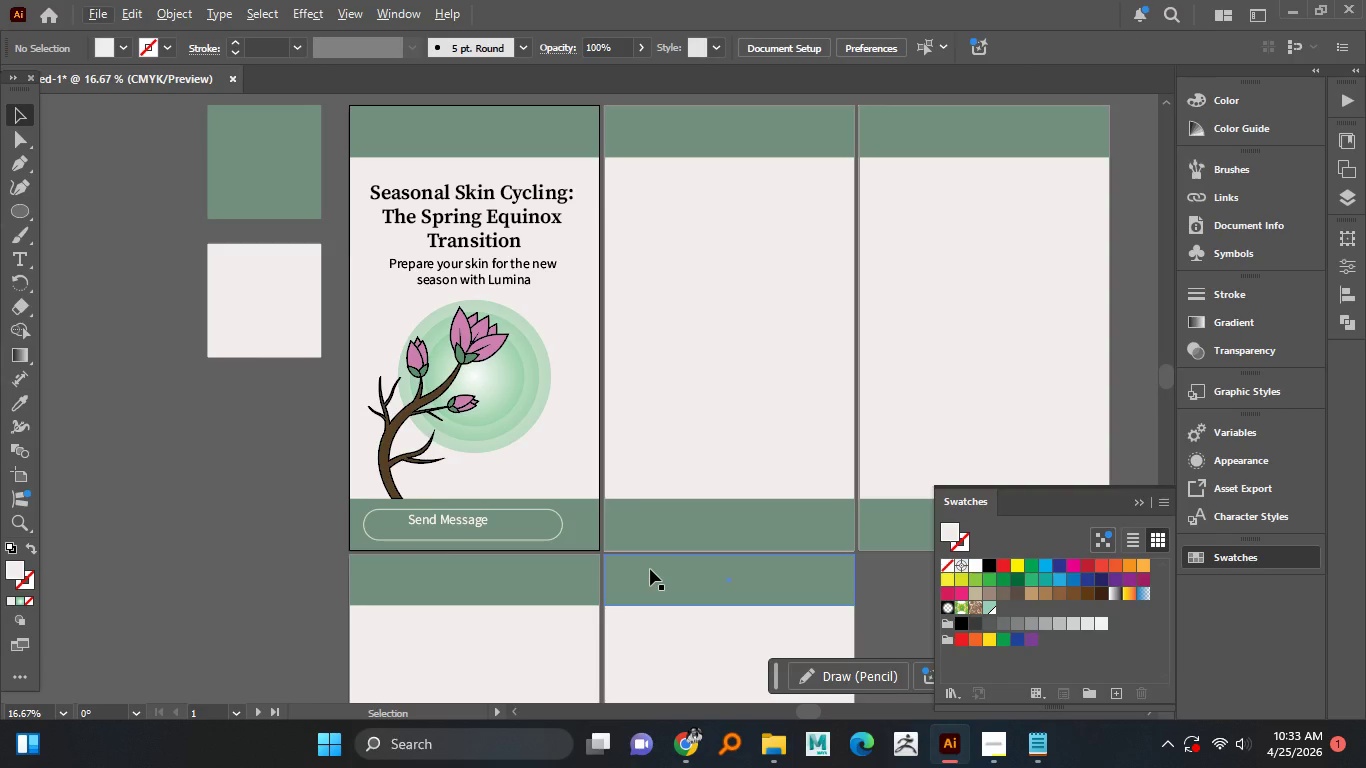 
hold_key(key=AltLeft, duration=1.0)
scroll: coordinate [241, 574], scroll_direction: up, amount: 2.0
 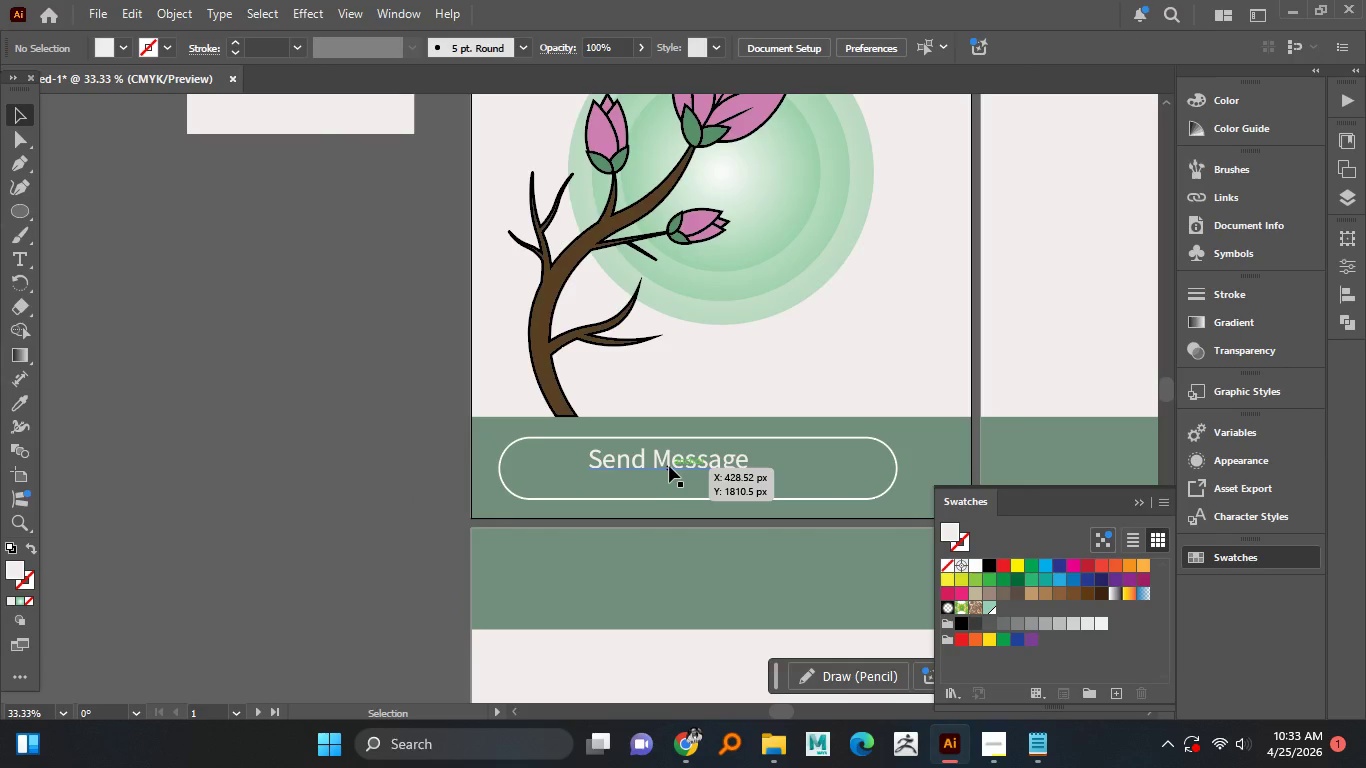 
left_click_drag(start_coordinate=[665, 464], to_coordinate=[603, 476])
 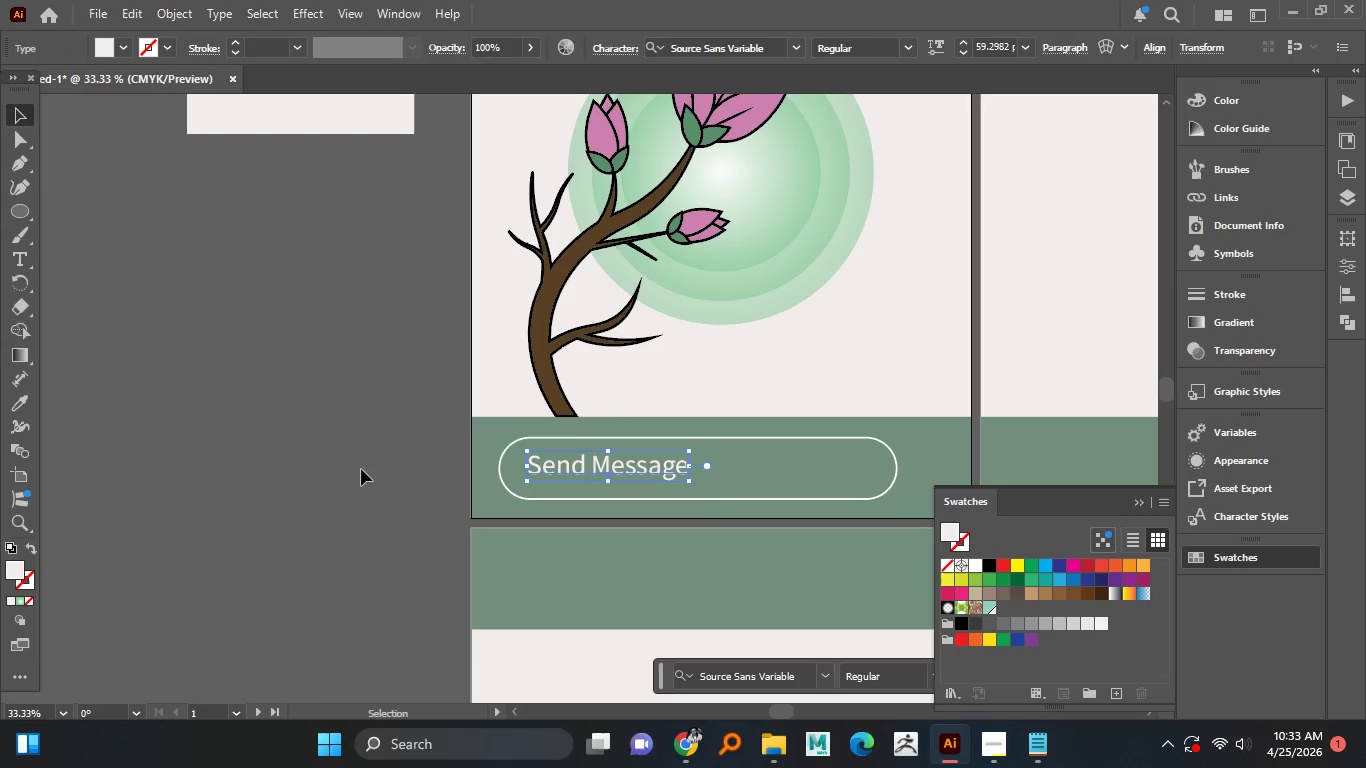 
left_click([361, 469])
 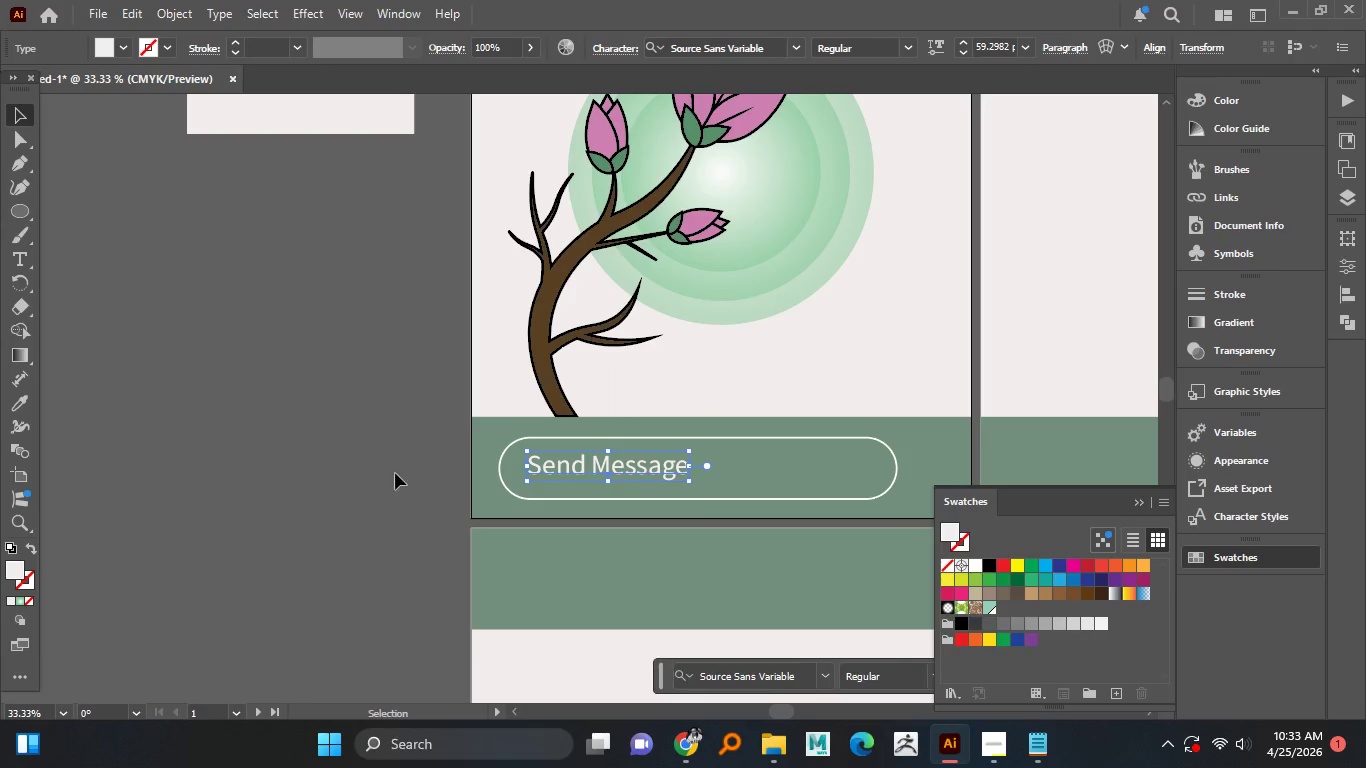 
hold_key(key=AltLeft, duration=0.36)
 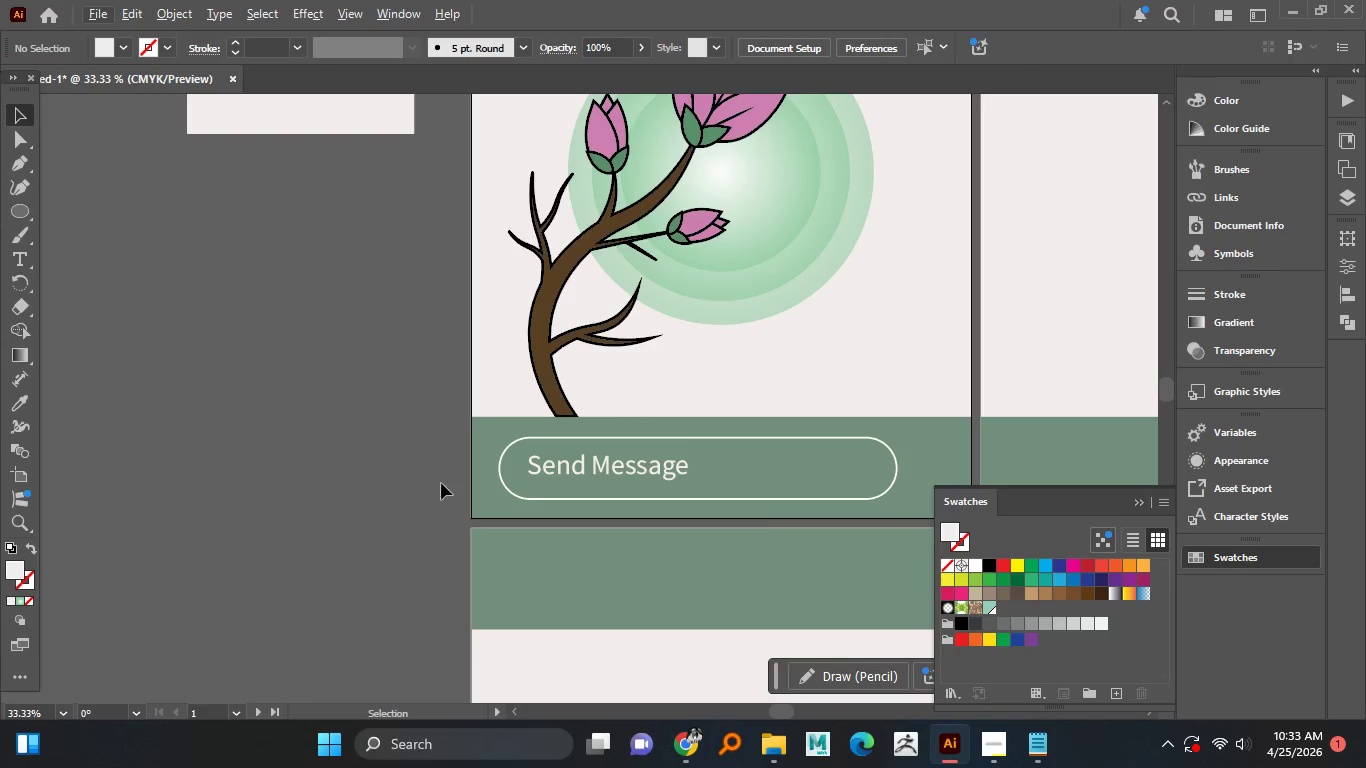 
hold_key(key=AltLeft, duration=1.51)
 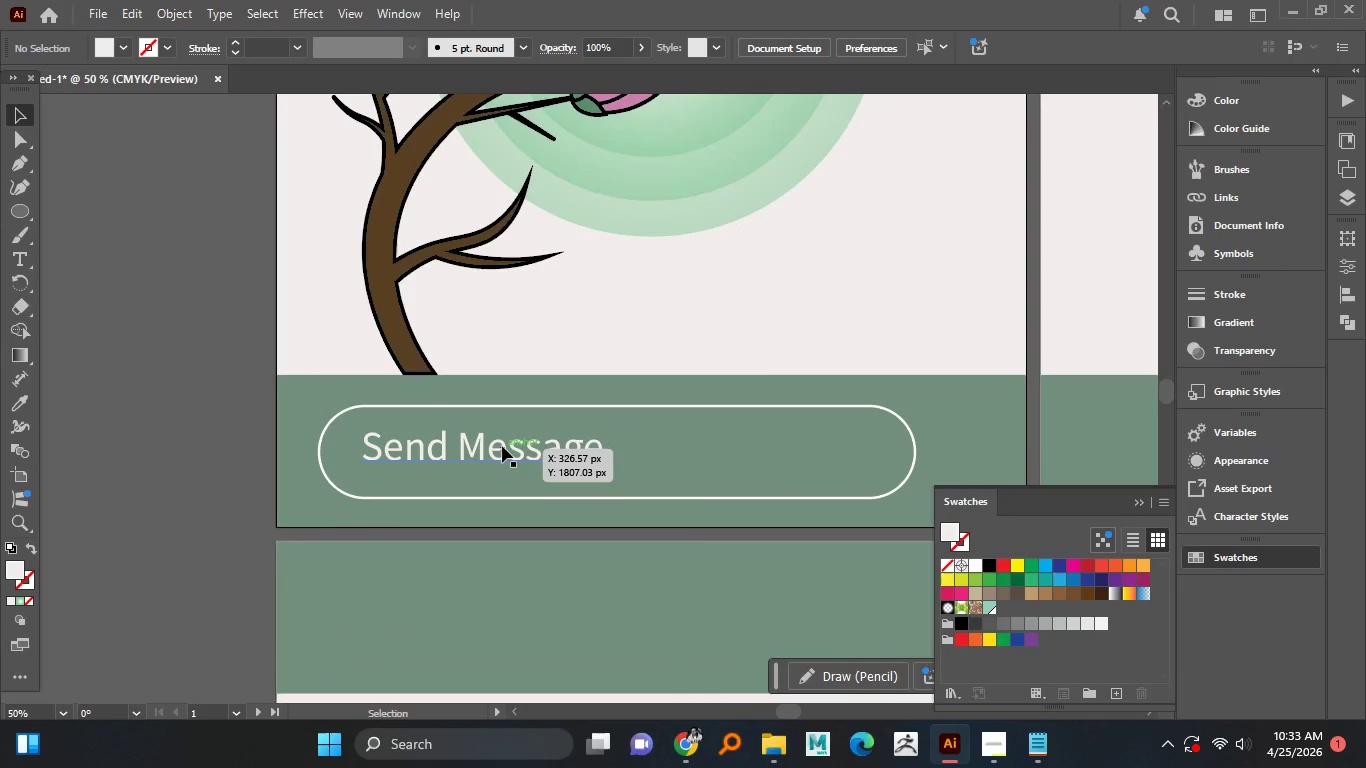 
hold_key(key=AltLeft, duration=0.47)
 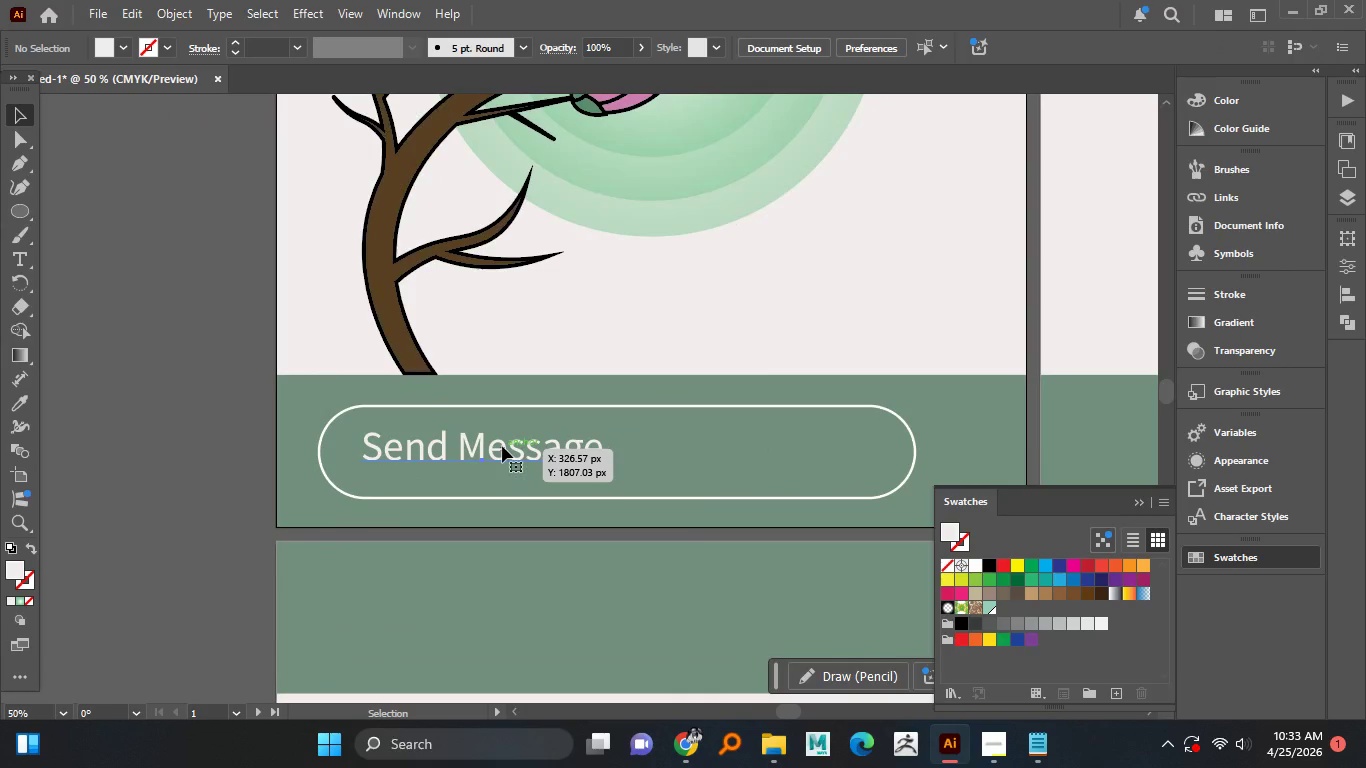 
left_click([502, 446])
 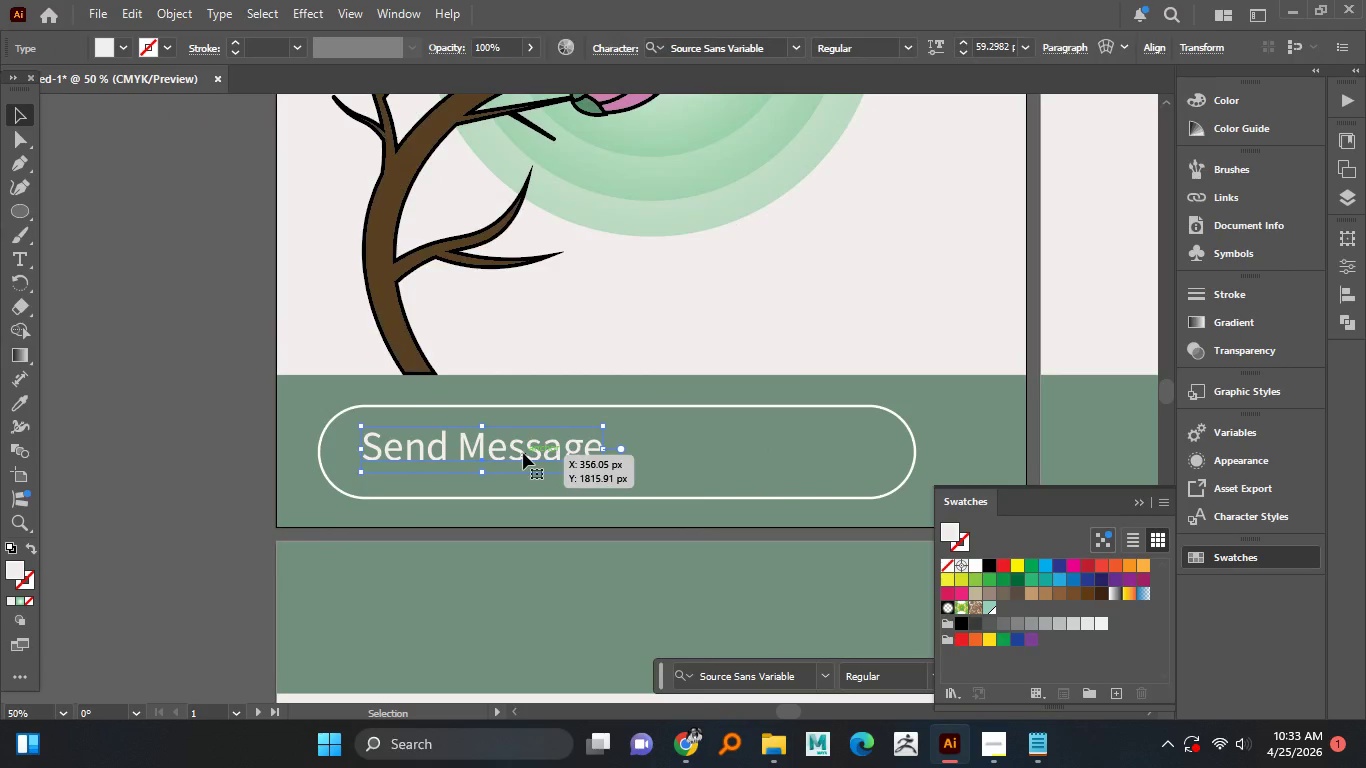 
scroll: coordinate [499, 447], scroll_direction: up, amount: 1.0
 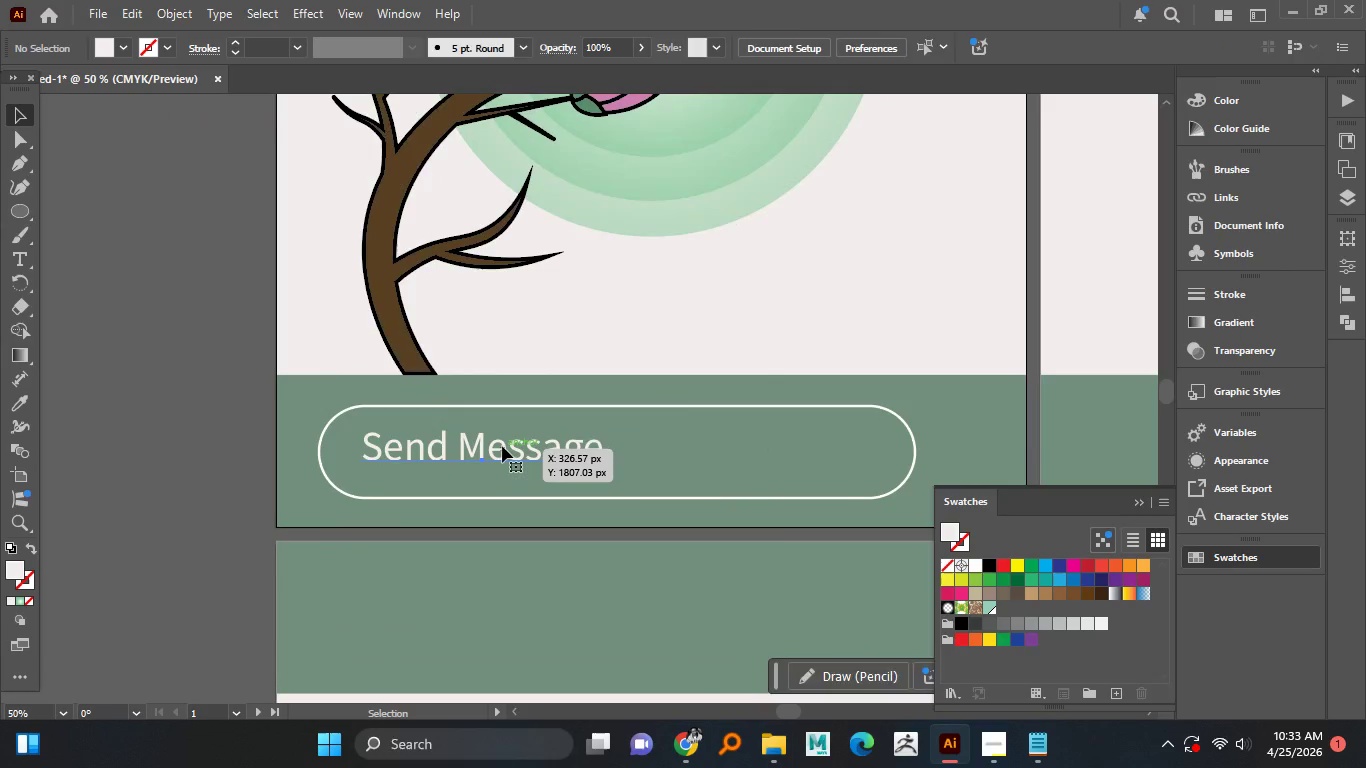 
key(ArrowDown)
 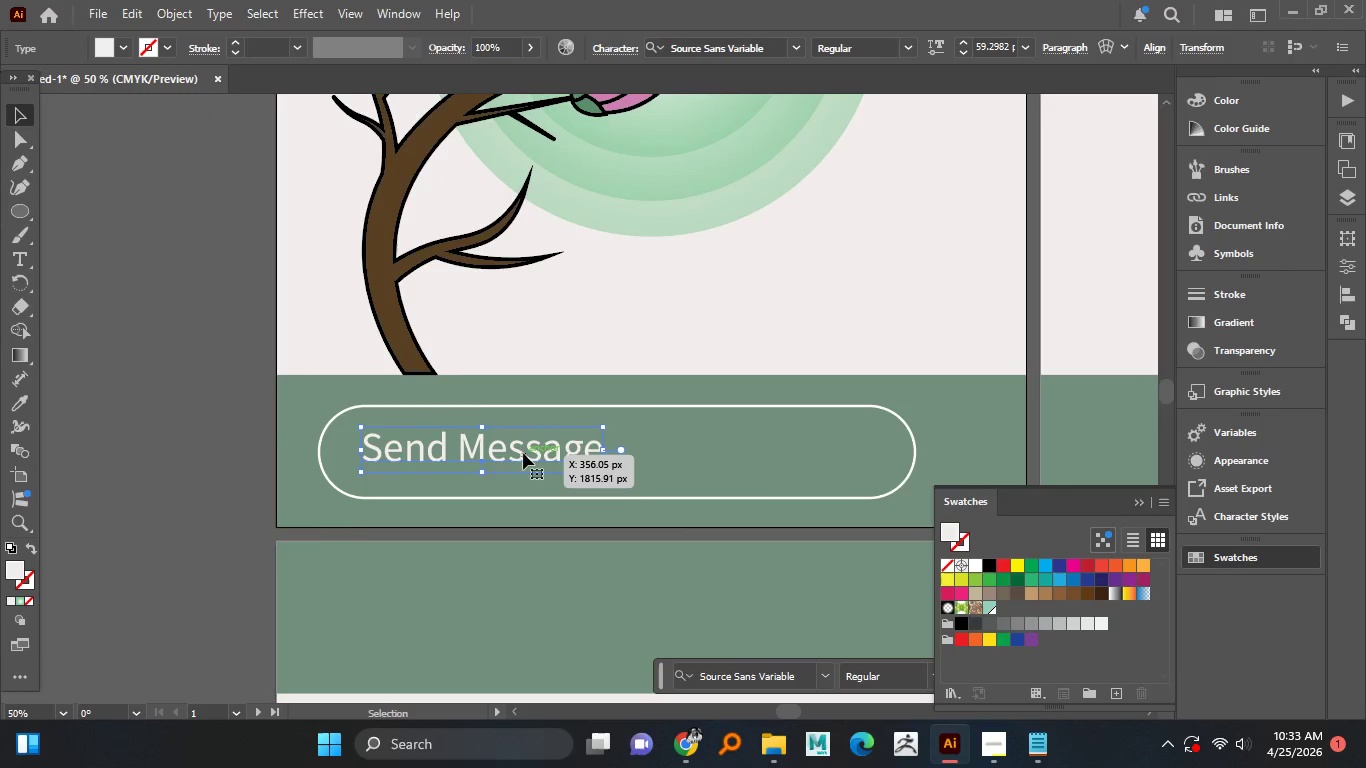 
key(ArrowDown)
 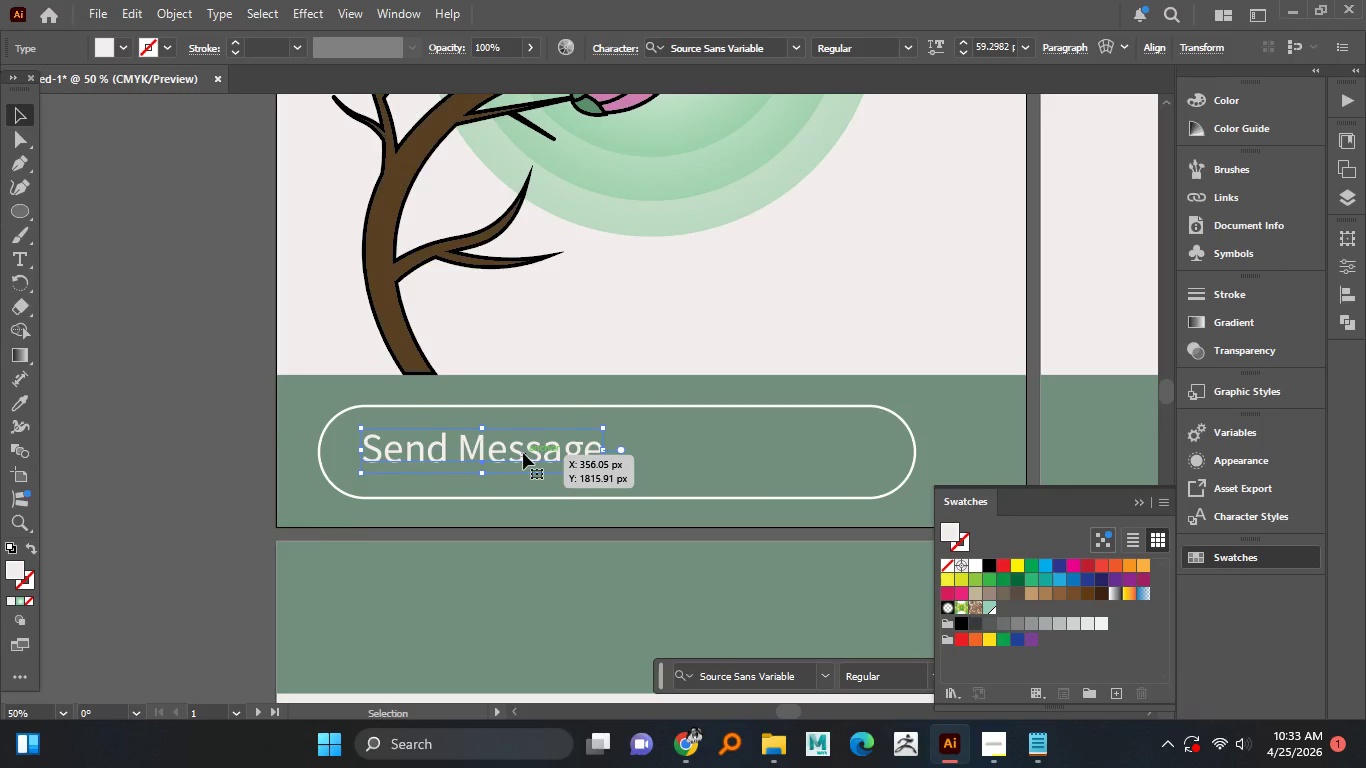 
key(ArrowDown)
 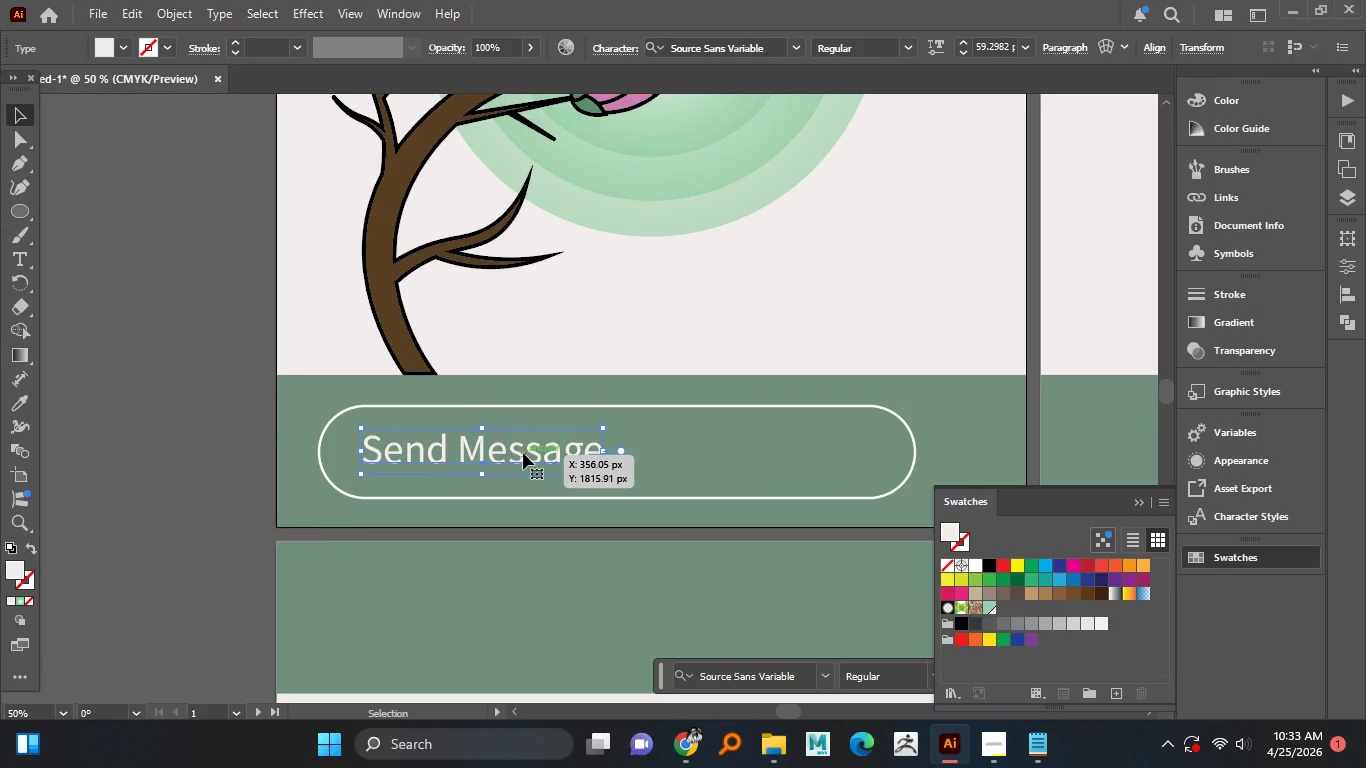 
left_click_drag(start_coordinate=[515, 453], to_coordinate=[505, 453])
 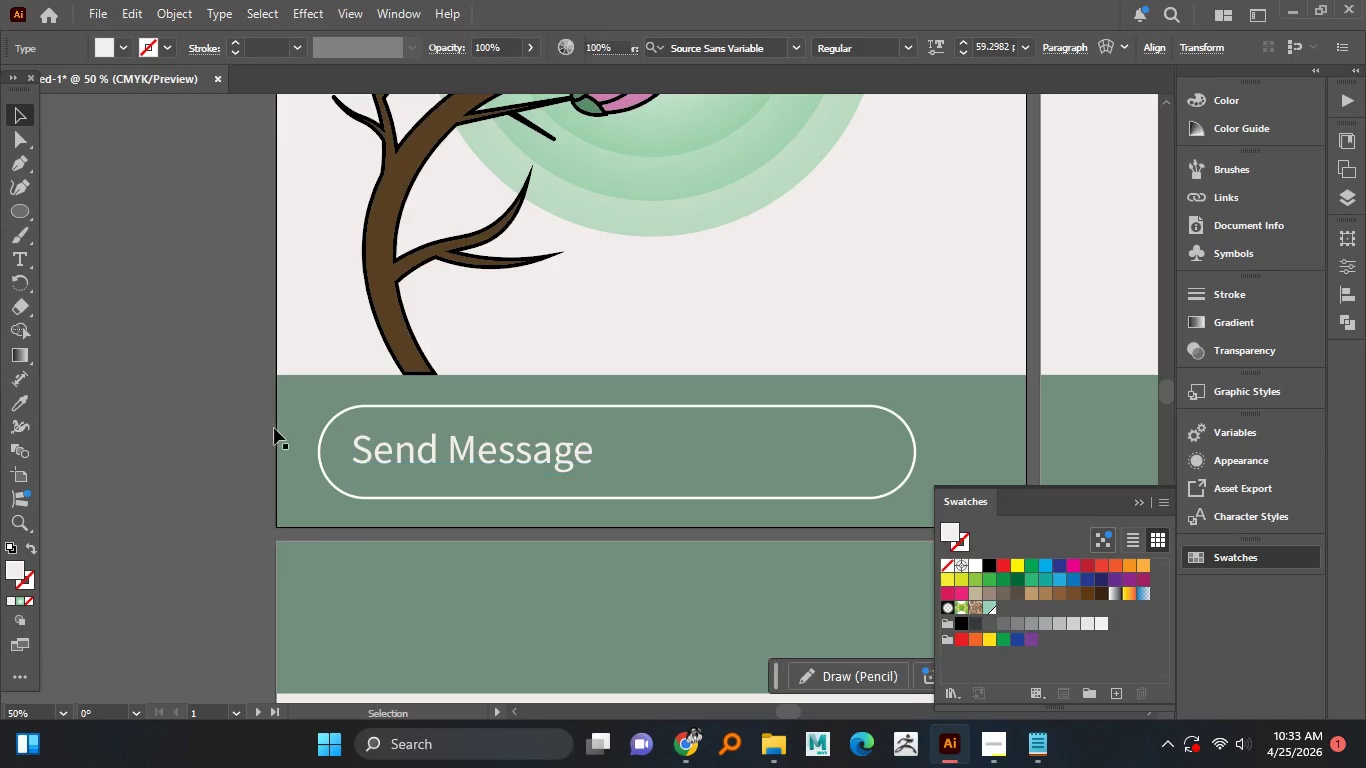 
hold_key(key=ShiftLeft, duration=0.89)
 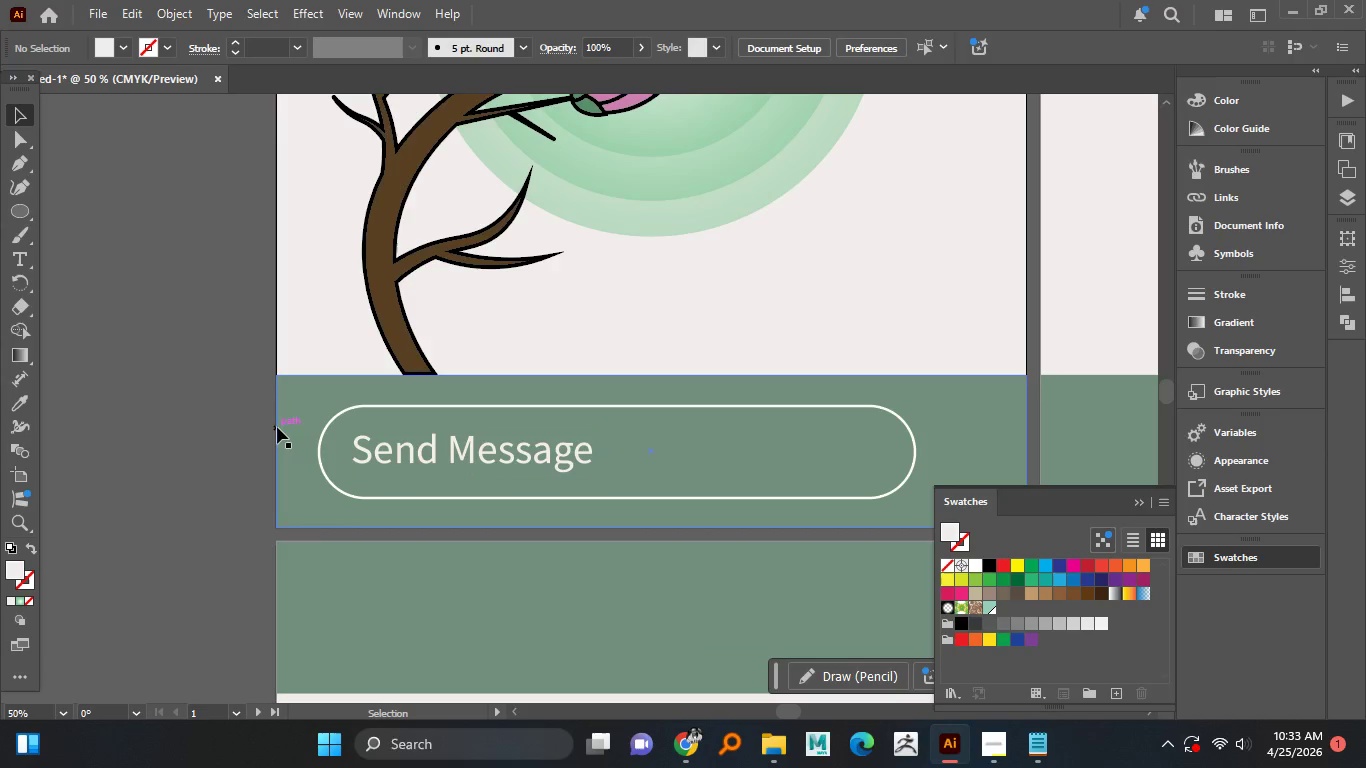 
hold_key(key=AltLeft, duration=1.51)
scroll: coordinate [340, 453], scroll_direction: down, amount: 3.0
 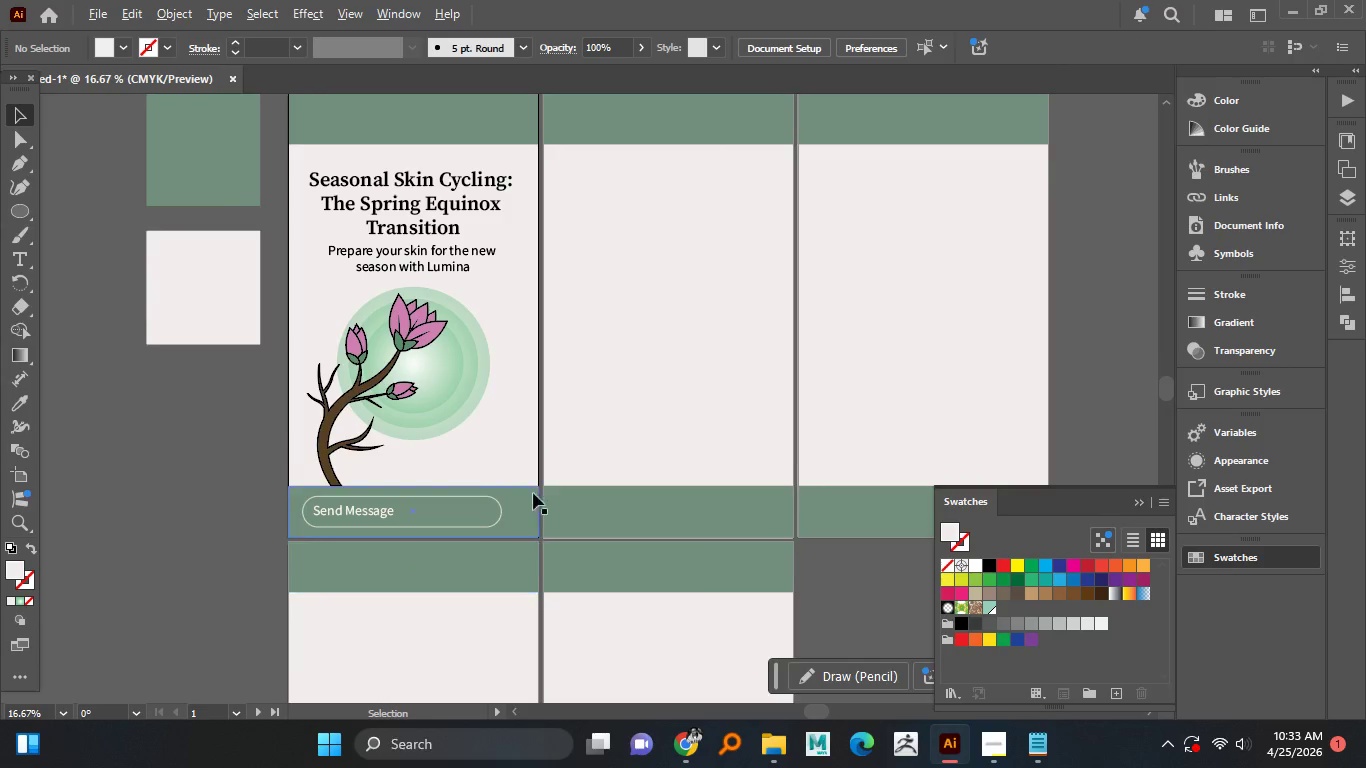 
hold_key(key=AltLeft, duration=1.5)
 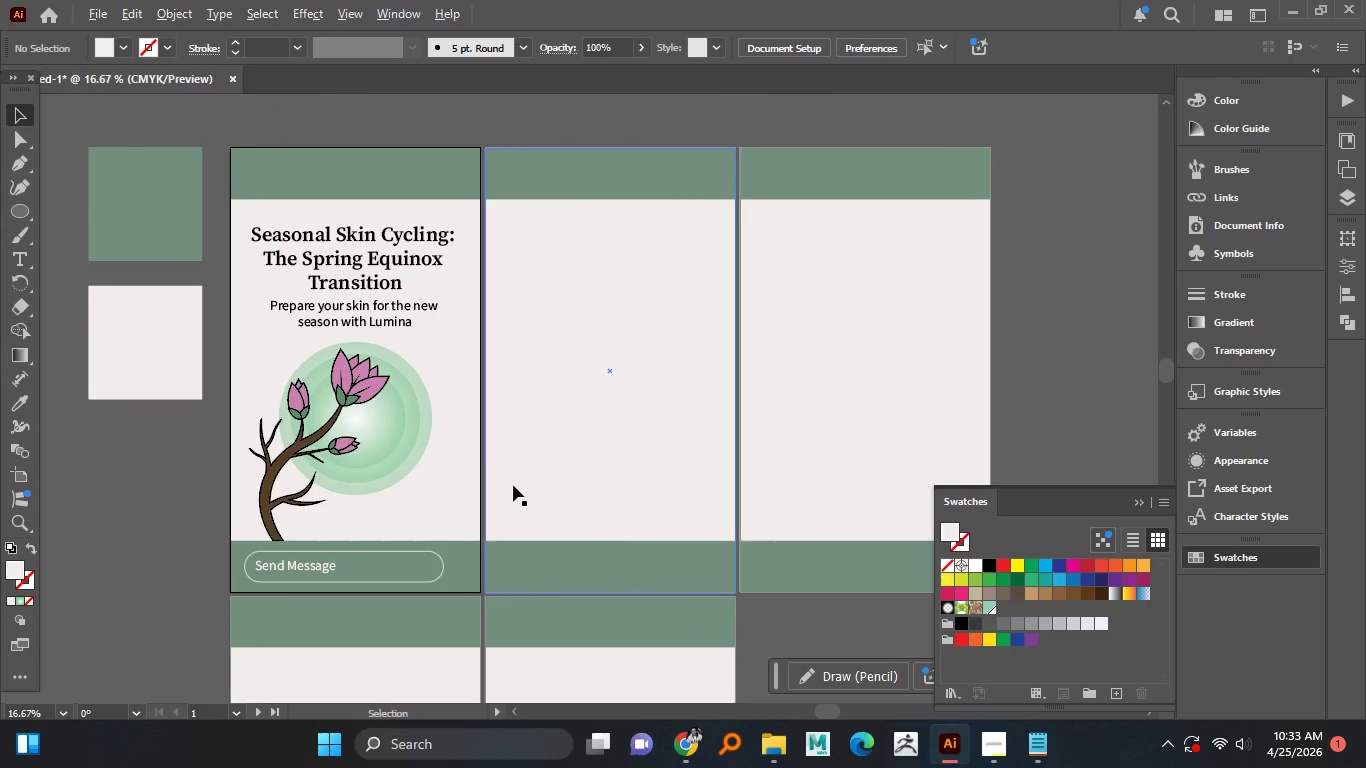 
hold_key(key=AltLeft, duration=0.69)
 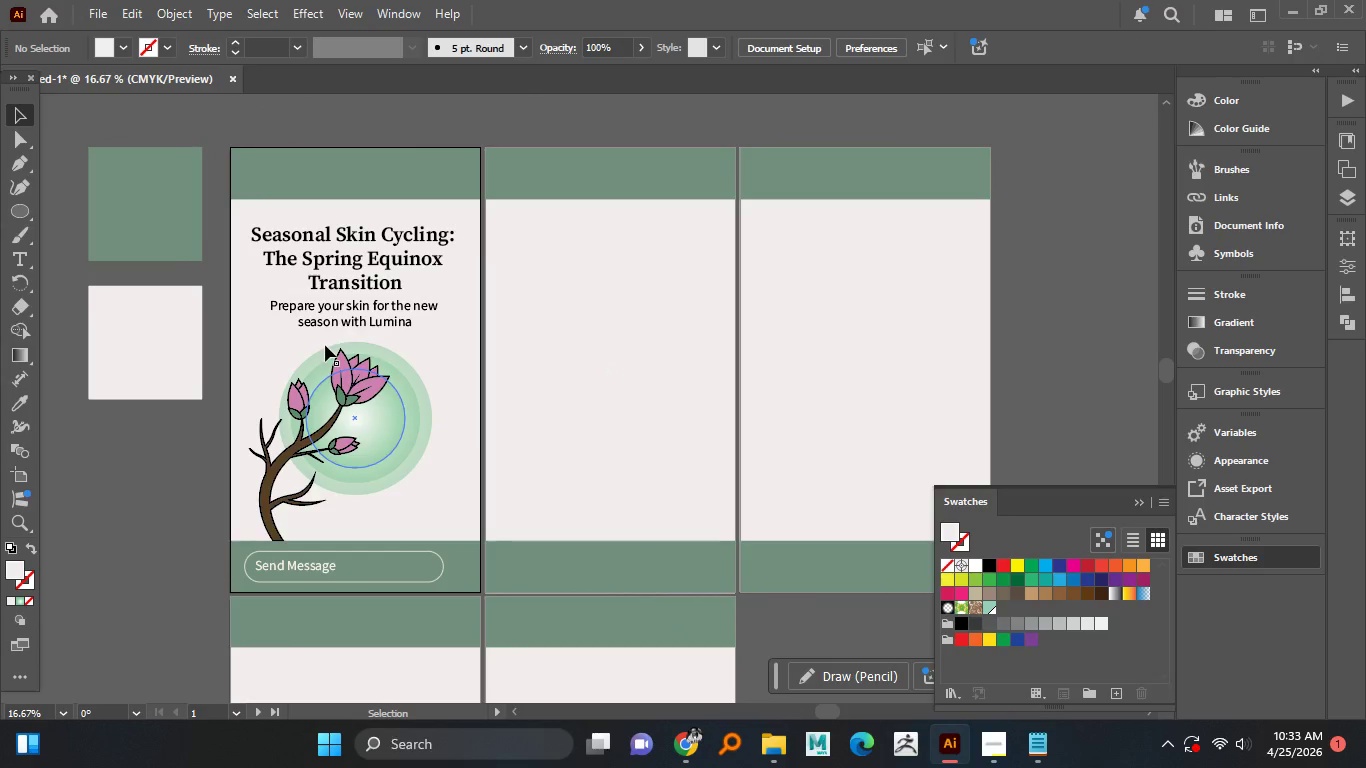 
left_click([29, 210])
 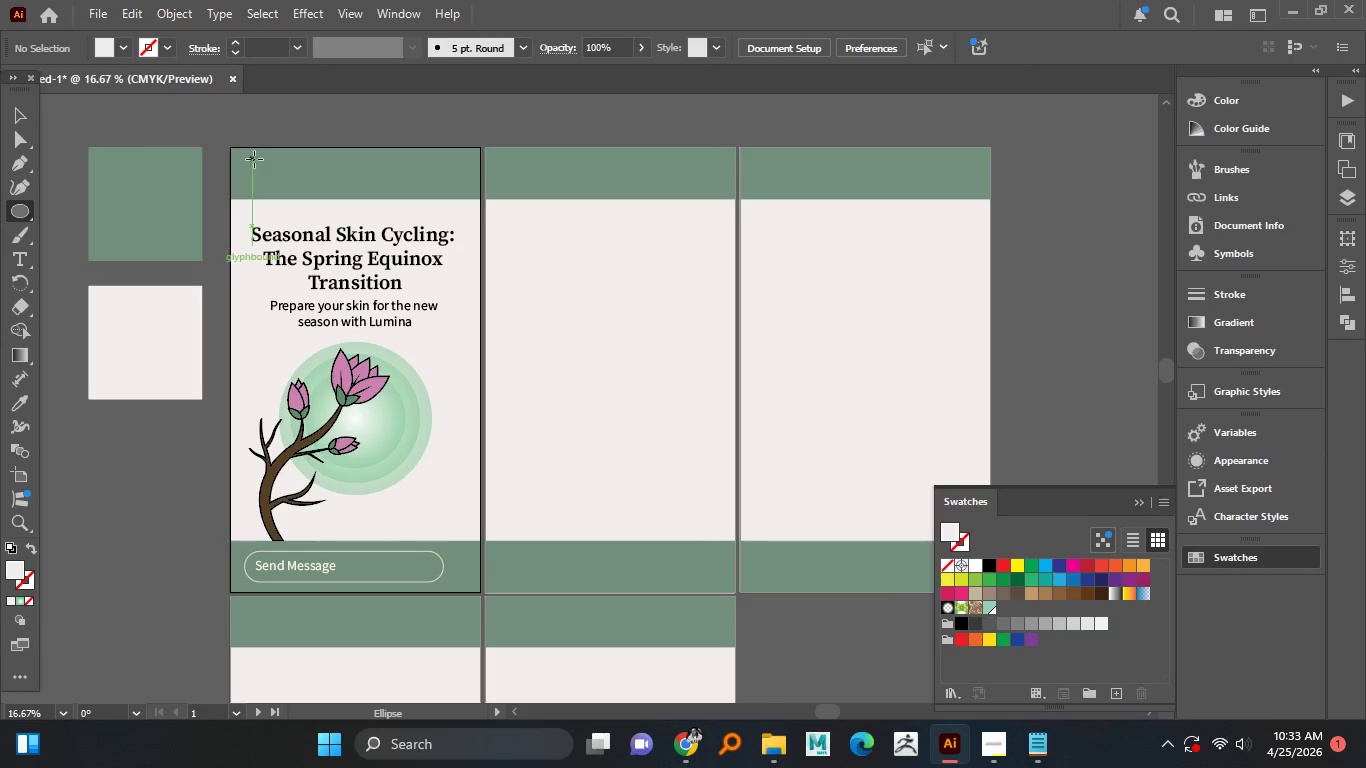 
left_click_drag(start_coordinate=[254, 159], to_coordinate=[286, 197])
 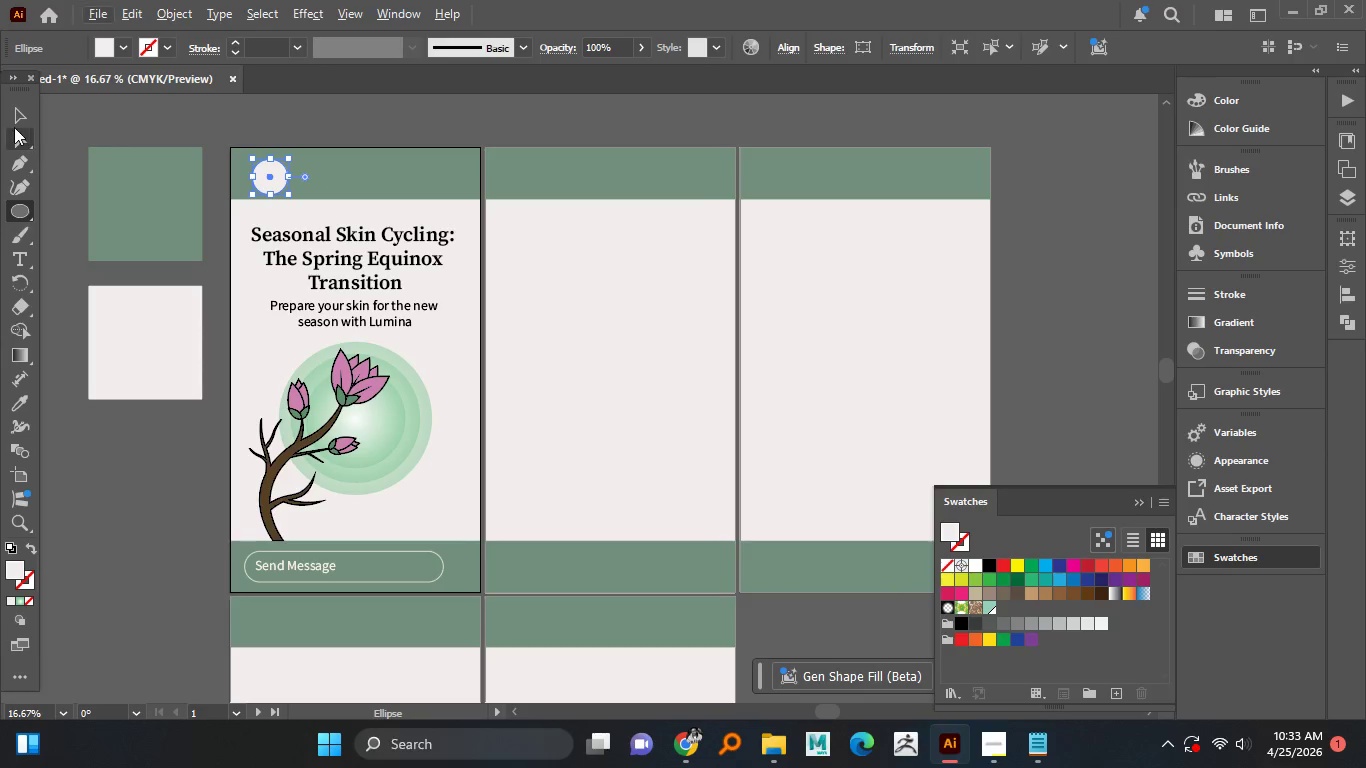 
hold_key(key=ShiftLeft, duration=1.19)
 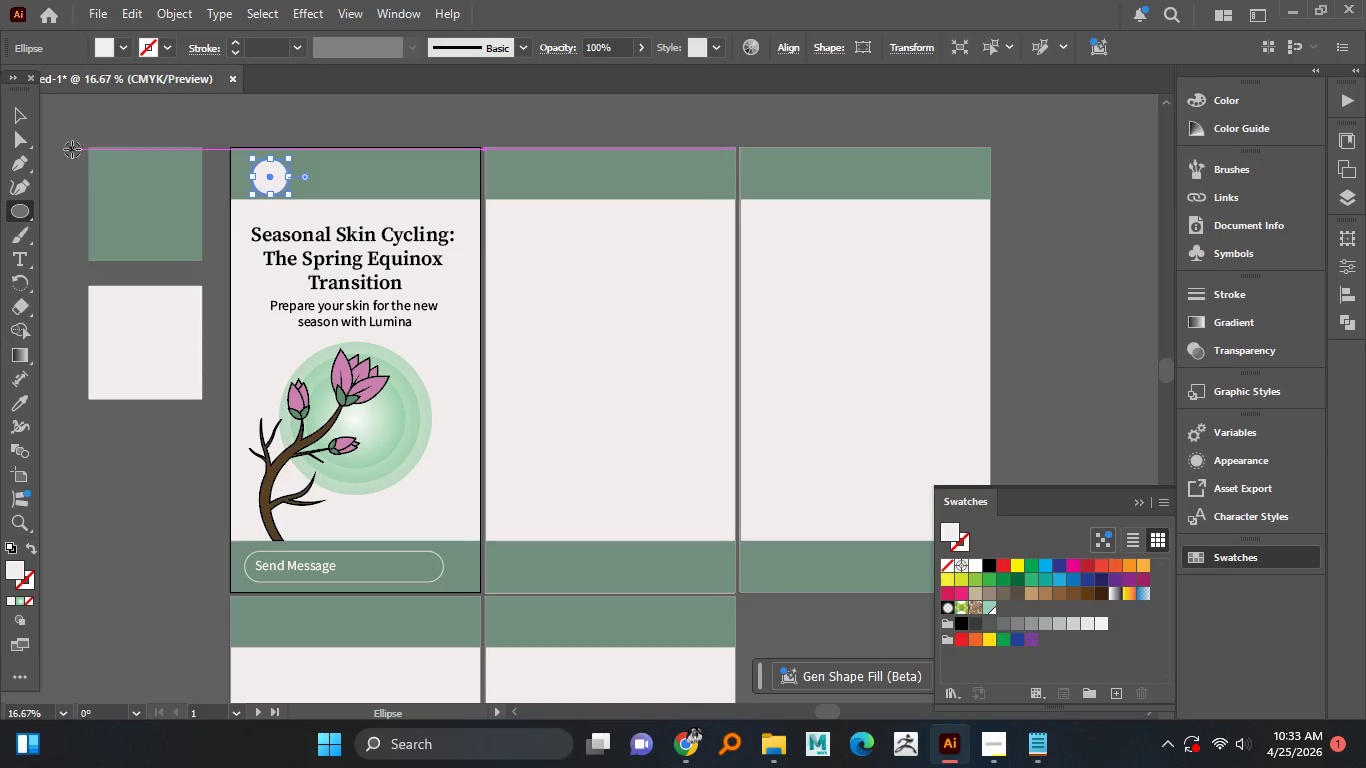 
key(Alt+AltLeft)
 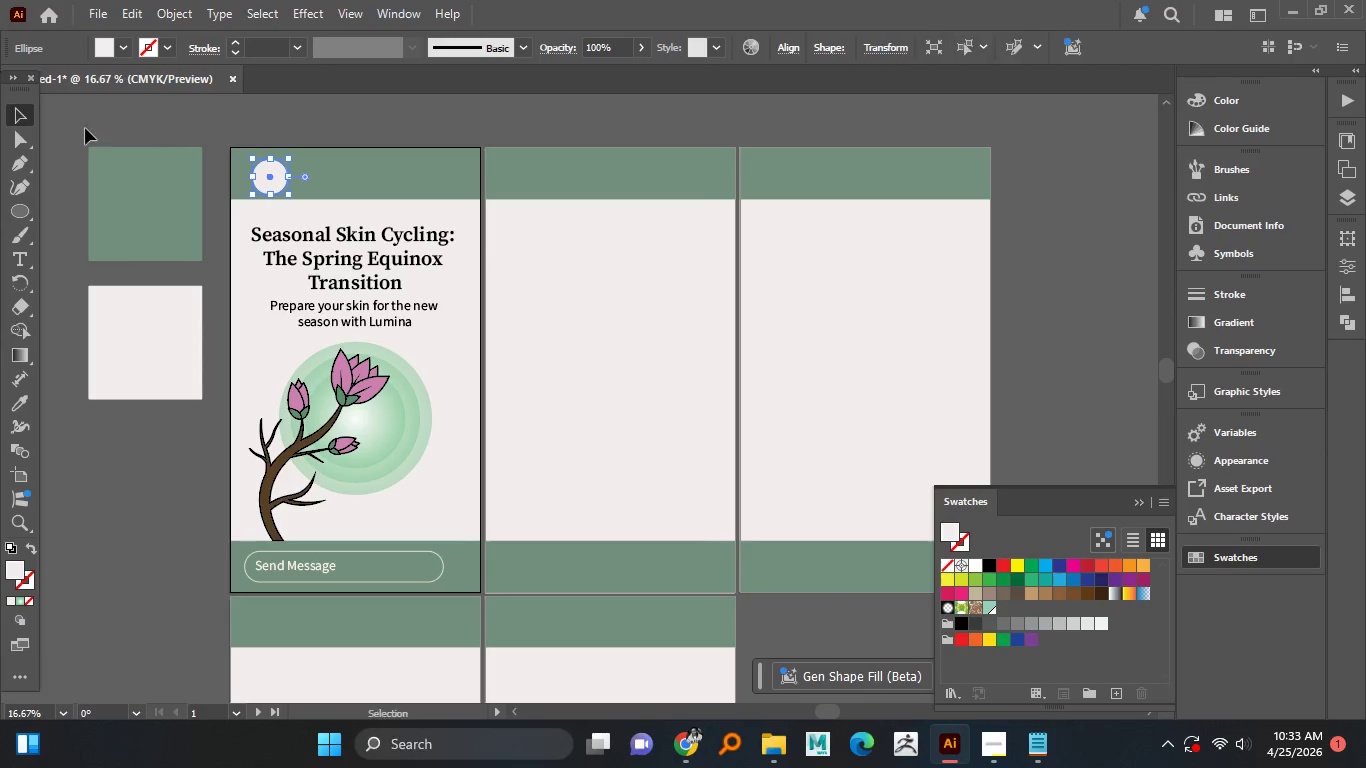 
hold_key(key=AltLeft, duration=0.61)
scroll: coordinate [235, 162], scroll_direction: up, amount: 2.0
 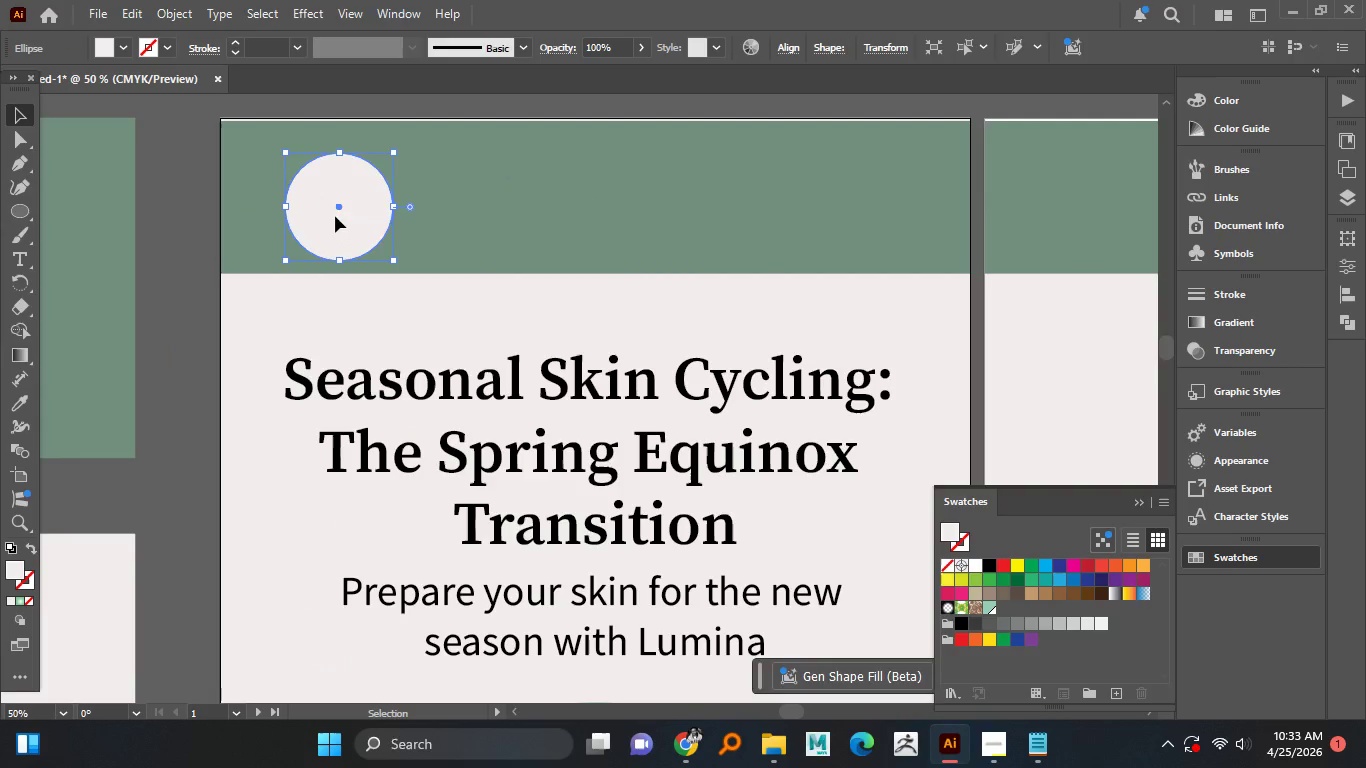 
left_click_drag(start_coordinate=[335, 216], to_coordinate=[335, 205])
 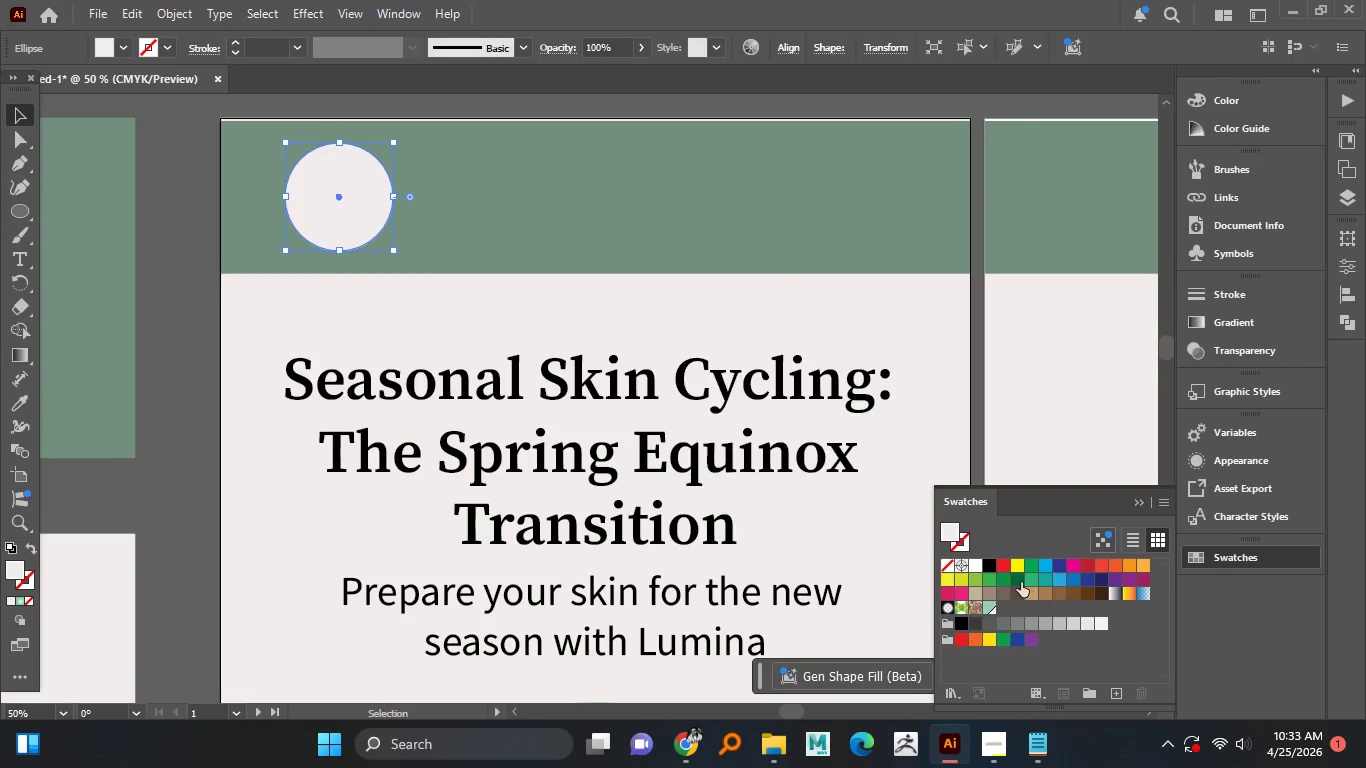 
left_click([1018, 578])
 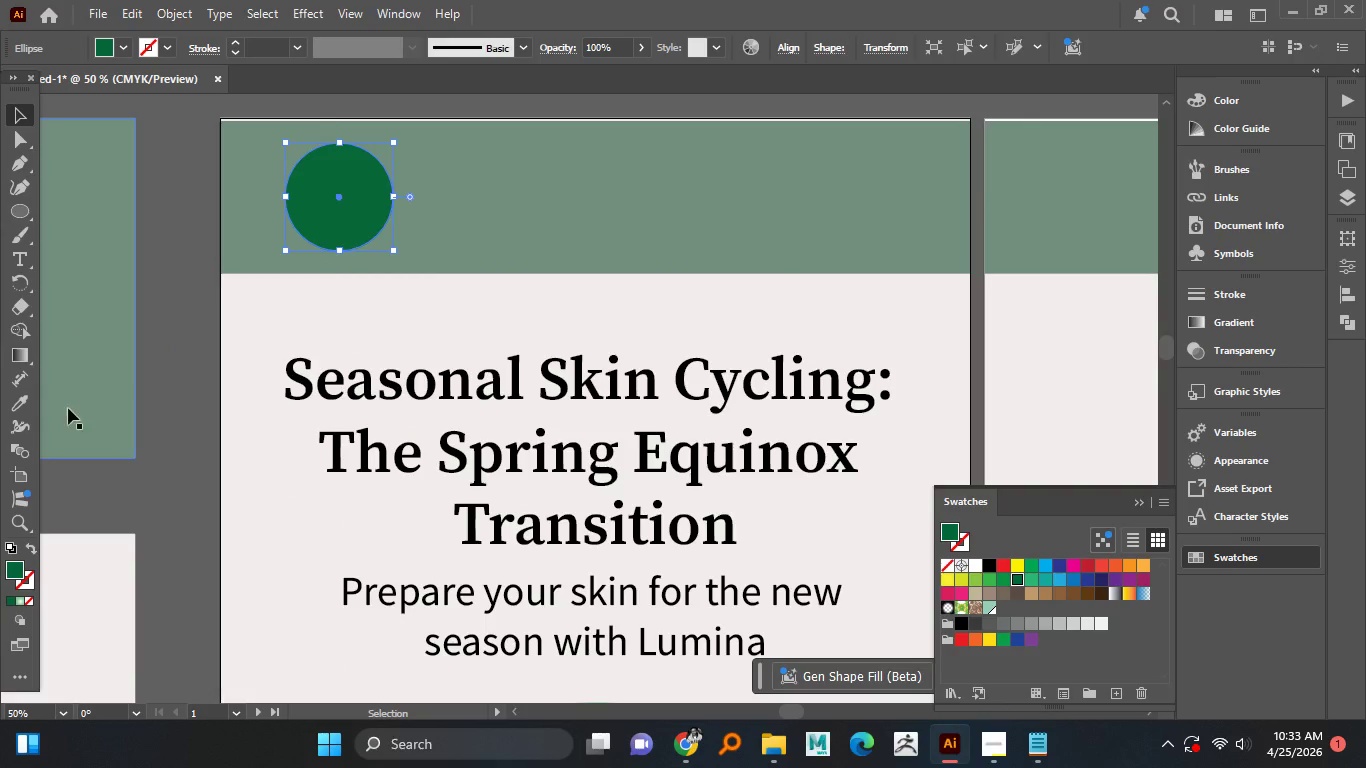 
left_click([26, 400])
 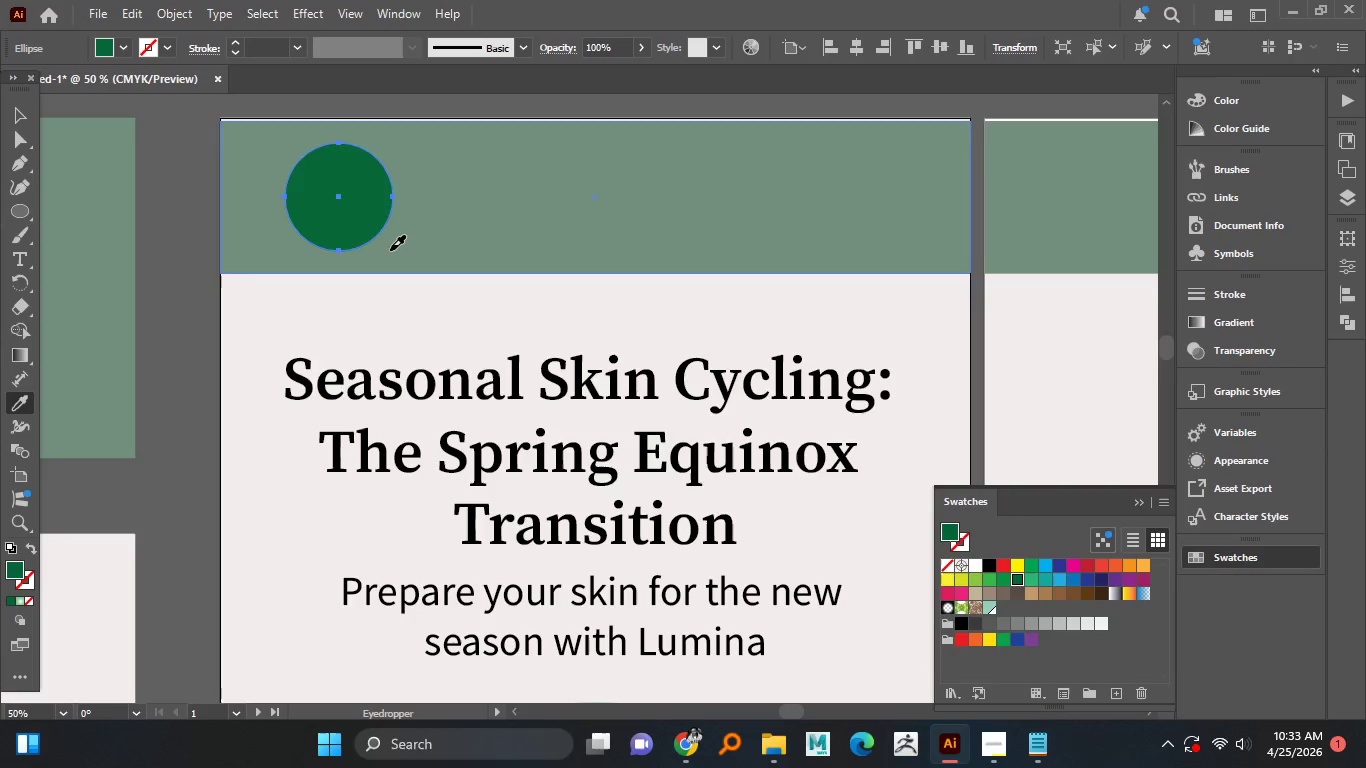 
left_click([390, 250])
 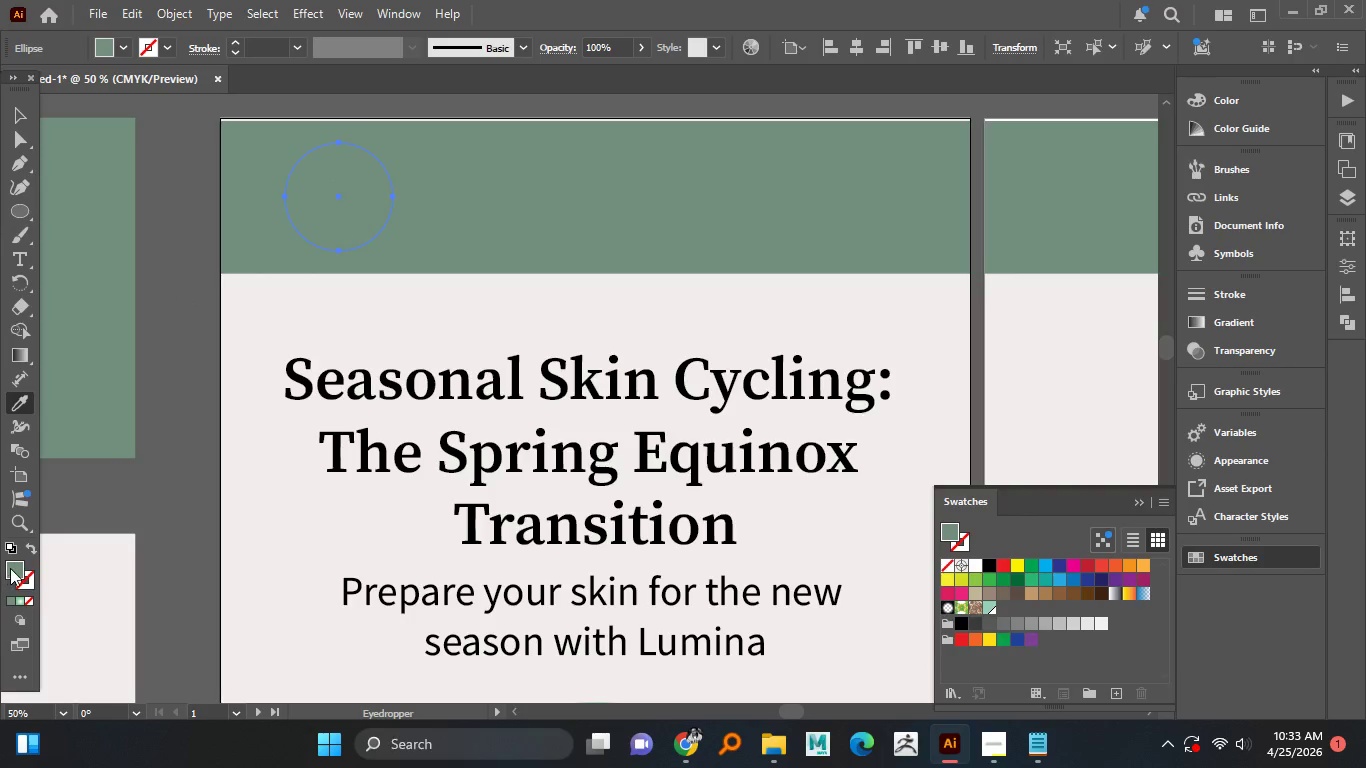 
double_click([12, 568])
 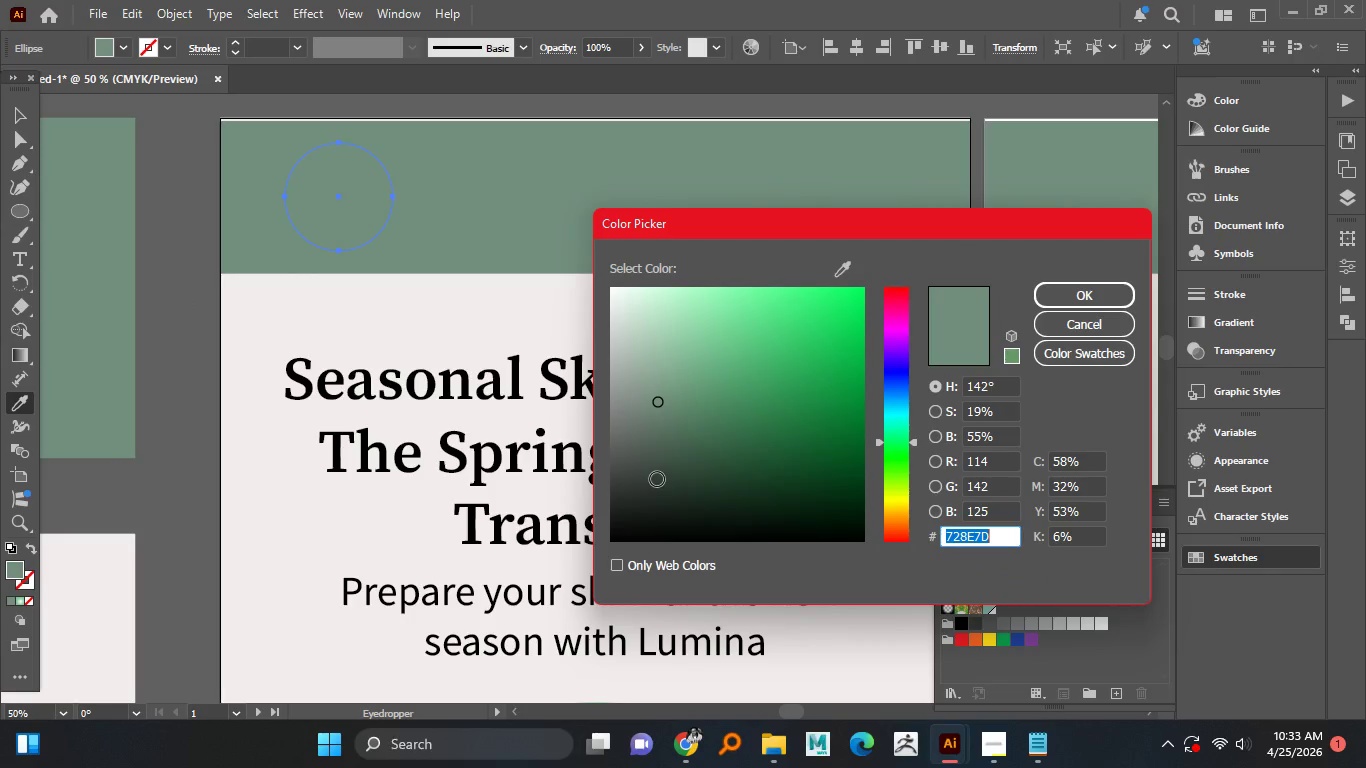 
left_click([658, 469])
 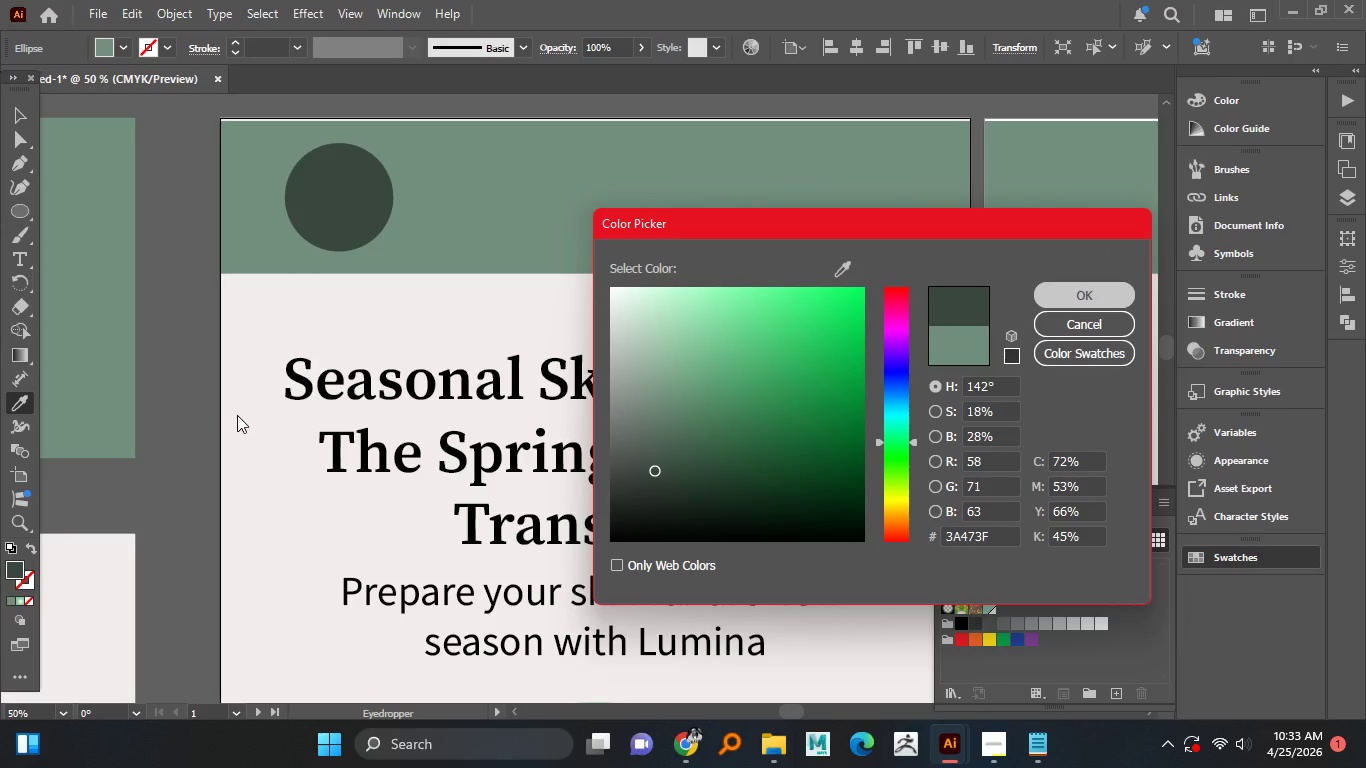 
left_click([175, 450])
 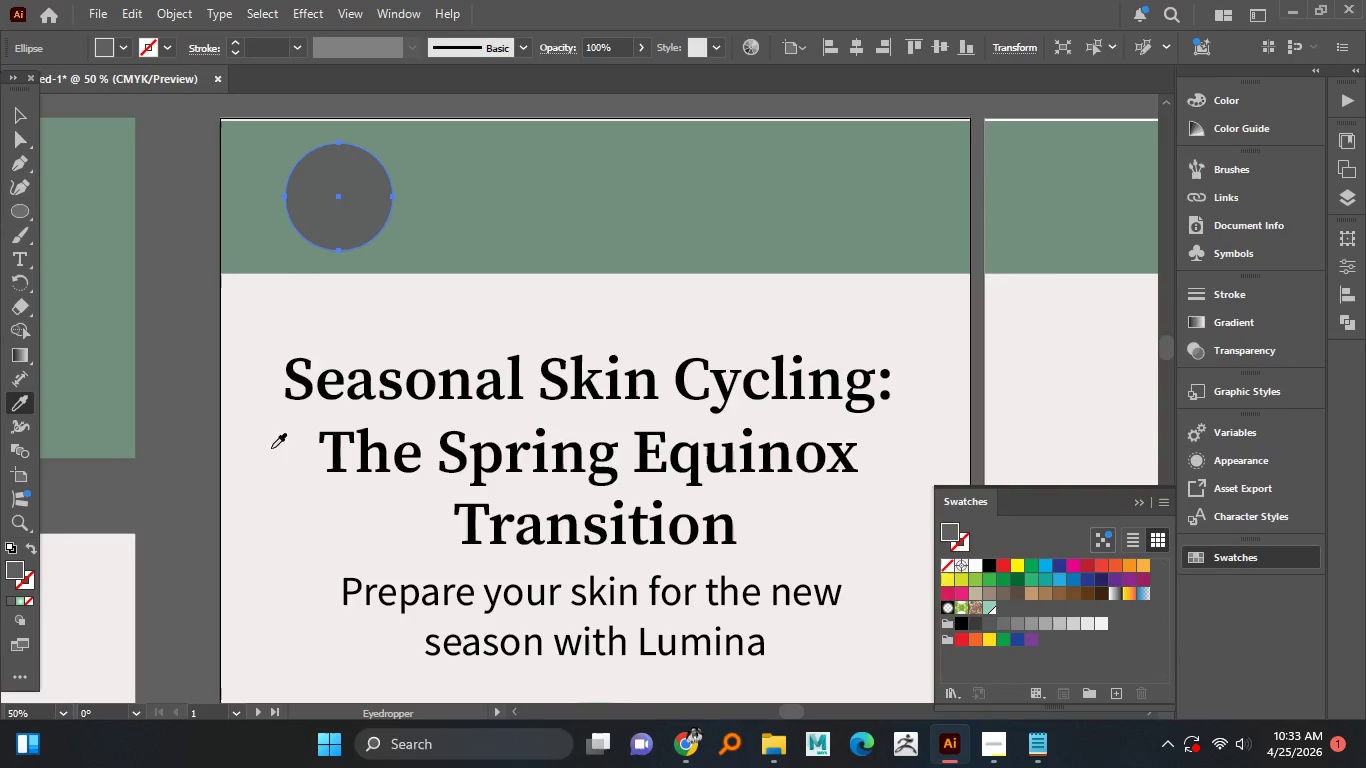 
hold_key(key=AltLeft, duration=1.19)
scroll: coordinate [497, 171], scroll_direction: up, amount: 1.0
 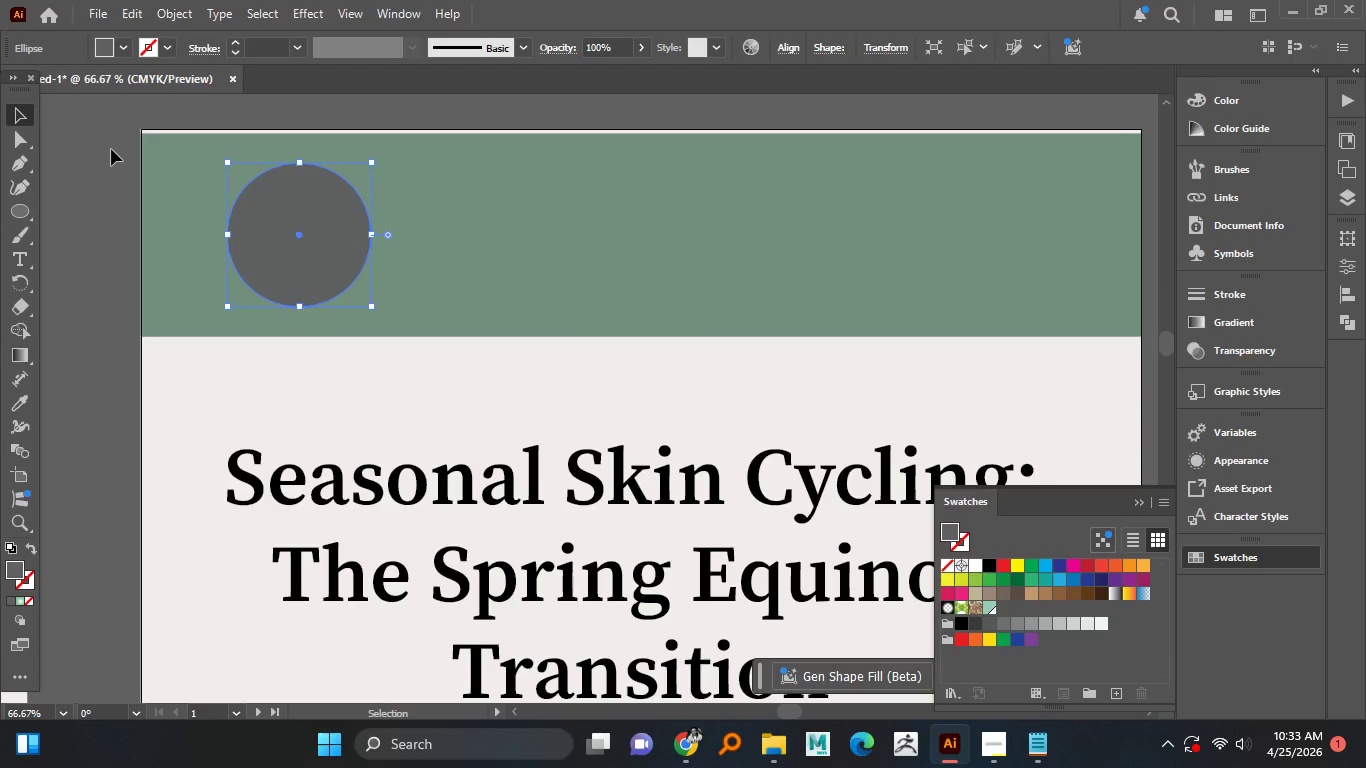 
double_click([189, 156])
 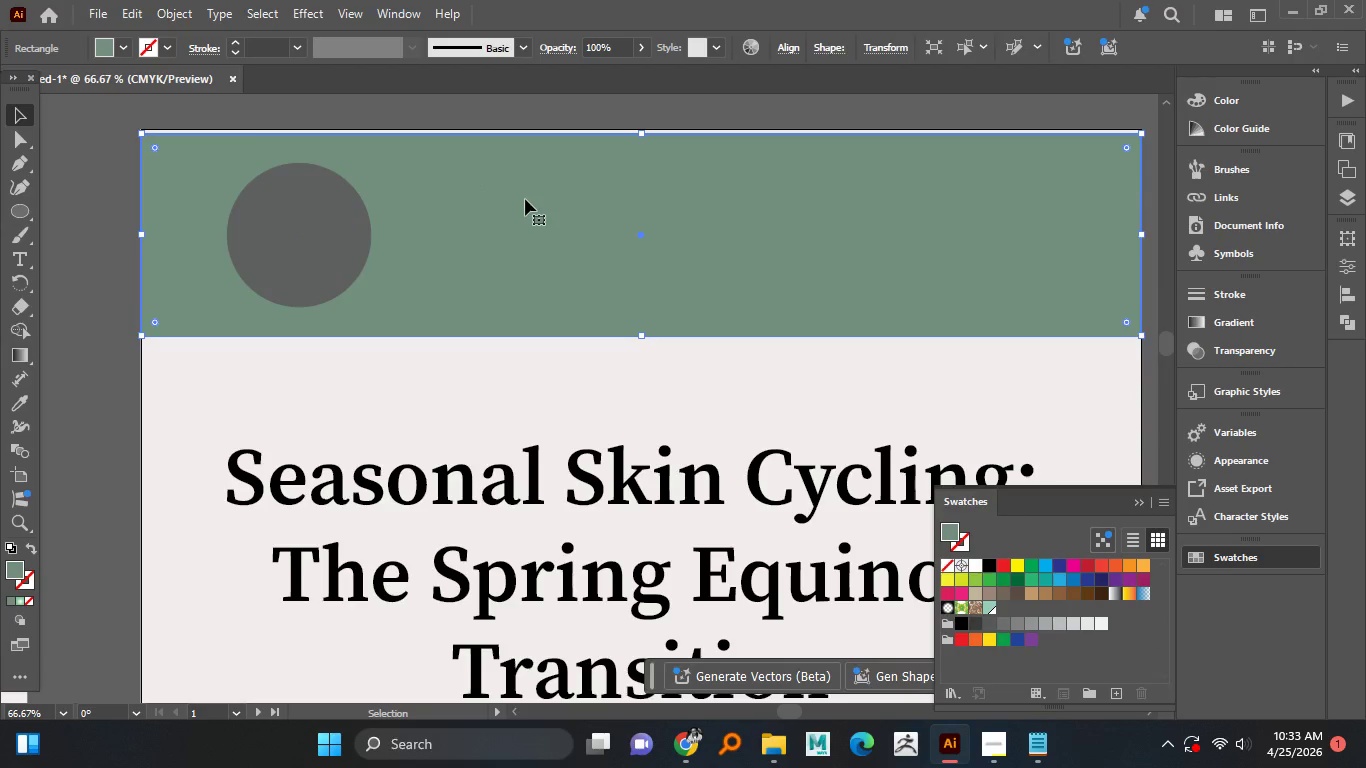 
left_click_drag(start_coordinate=[525, 199], to_coordinate=[527, 194])
 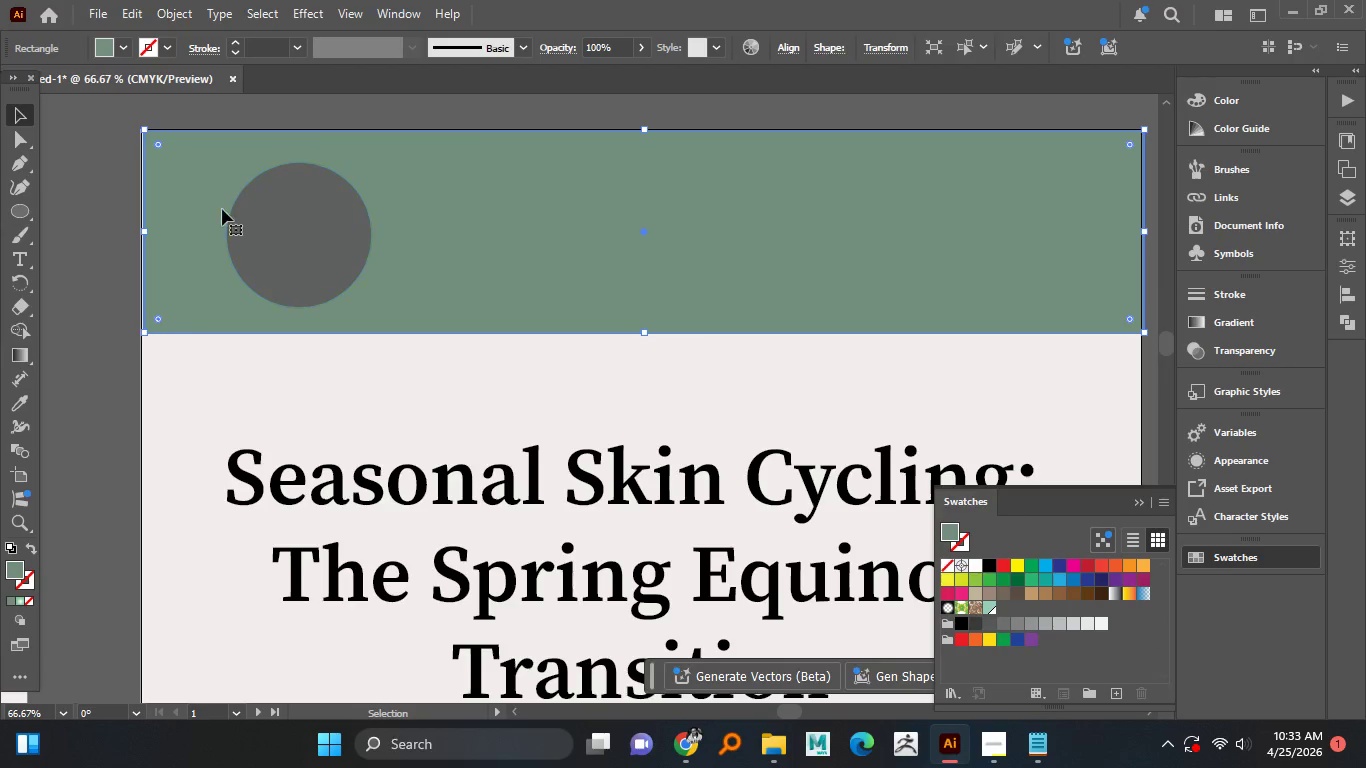 
hold_key(key=ShiftLeft, duration=0.97)
 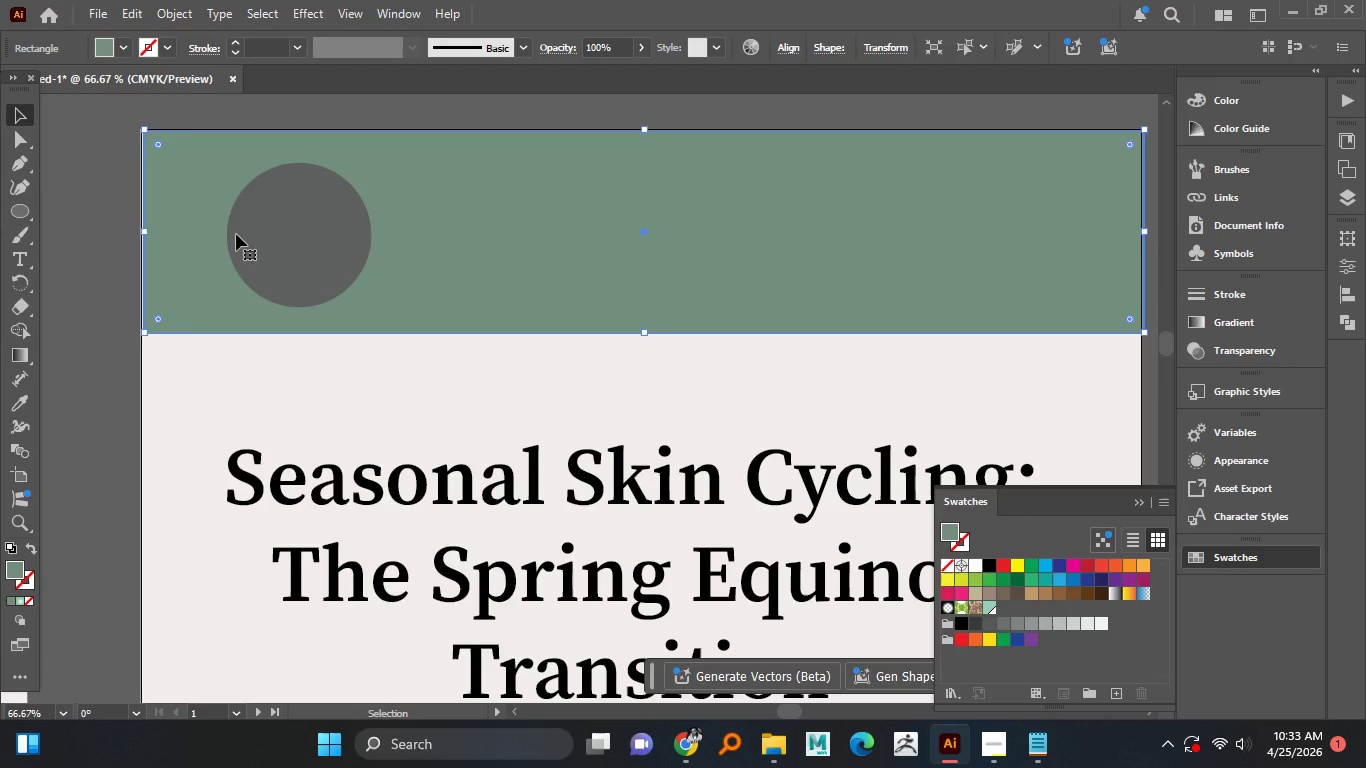 
hold_key(key=AltLeft, duration=0.62)
 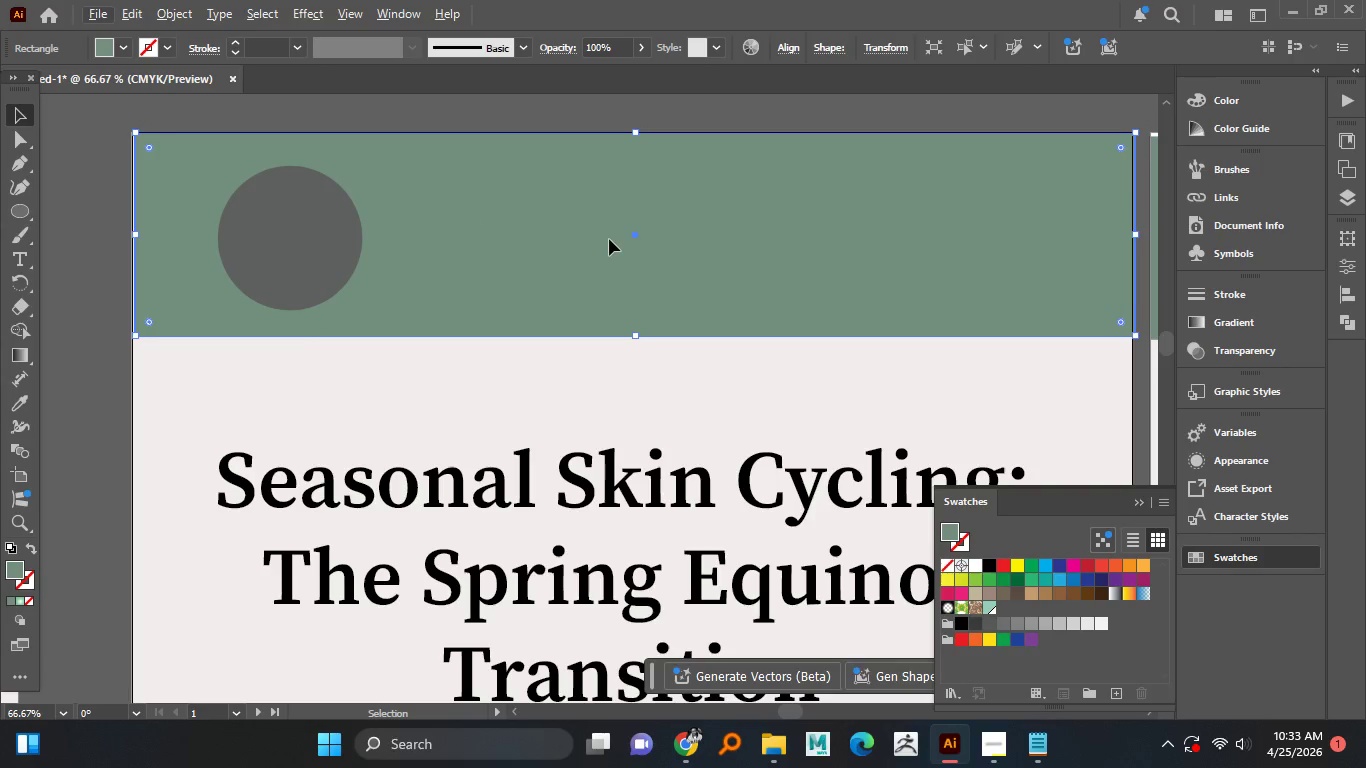 
left_click_drag(start_coordinate=[609, 239], to_coordinate=[603, 238])
 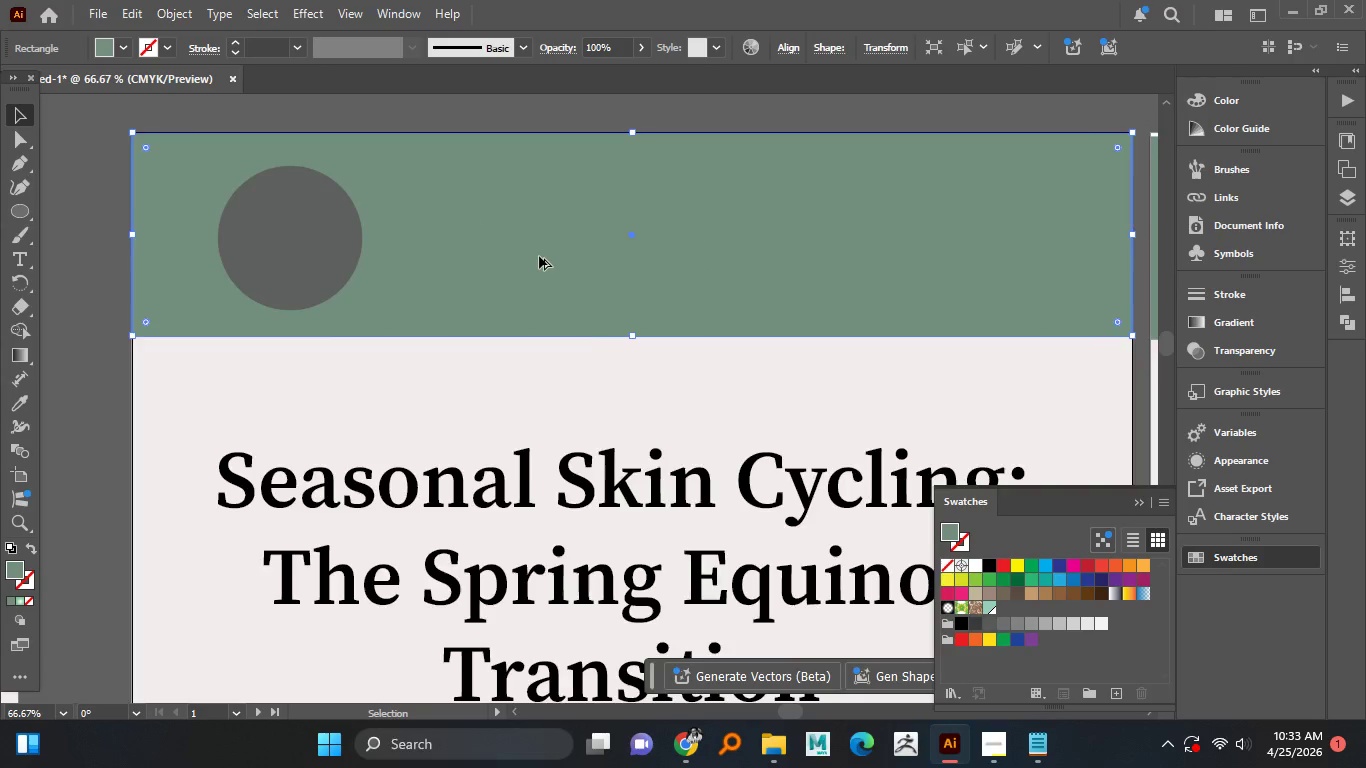 
hold_key(key=ShiftLeft, duration=1.52)
 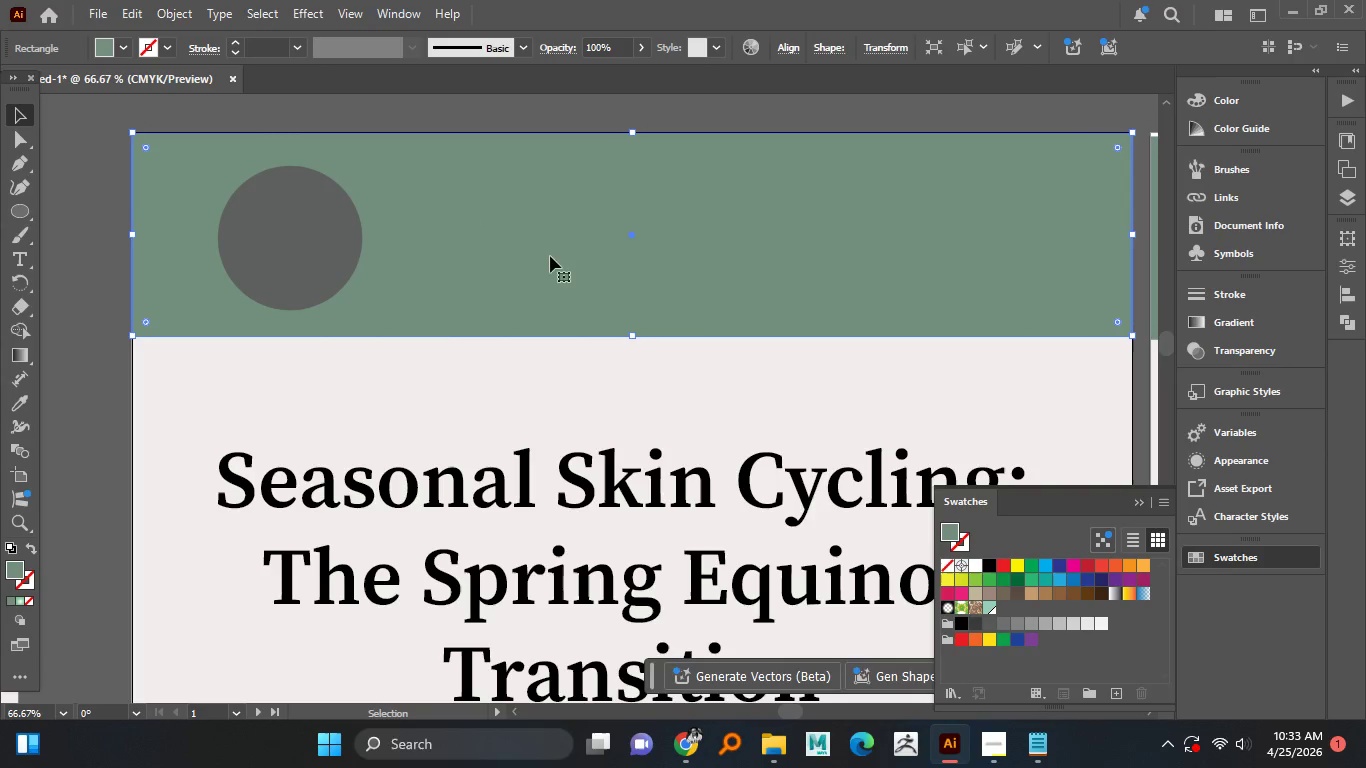 
hold_key(key=ShiftLeft, duration=0.48)
 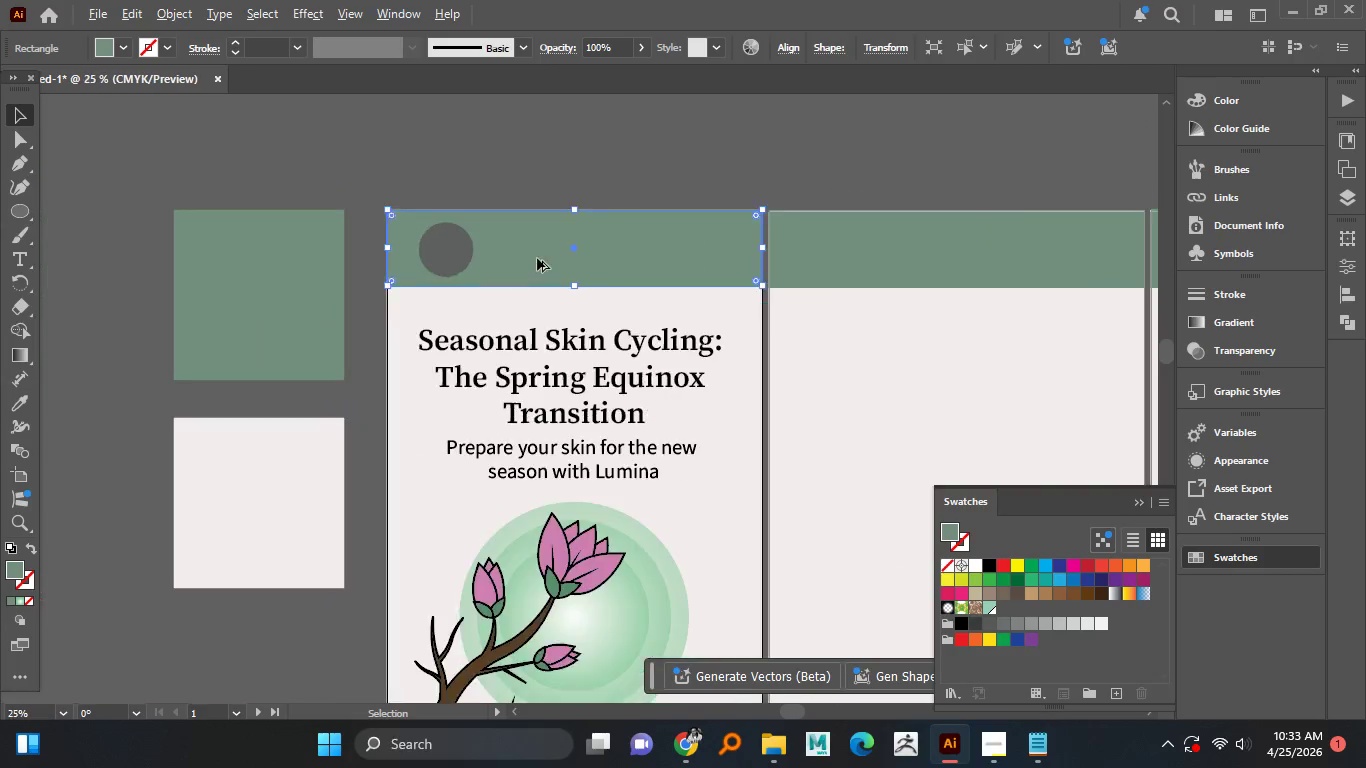 
hold_key(key=AltLeft, duration=0.69)
scroll: coordinate [539, 256], scroll_direction: down, amount: 3.0
 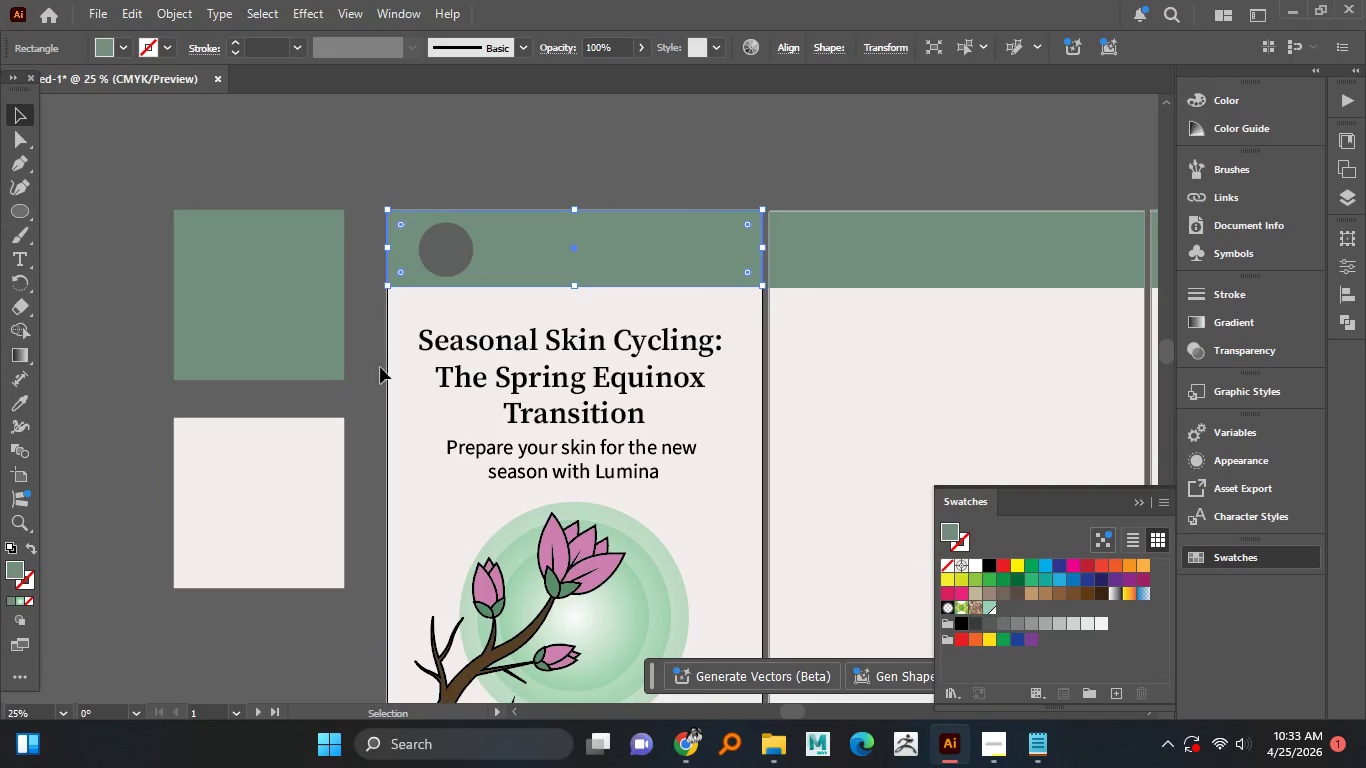 
left_click([365, 367])
 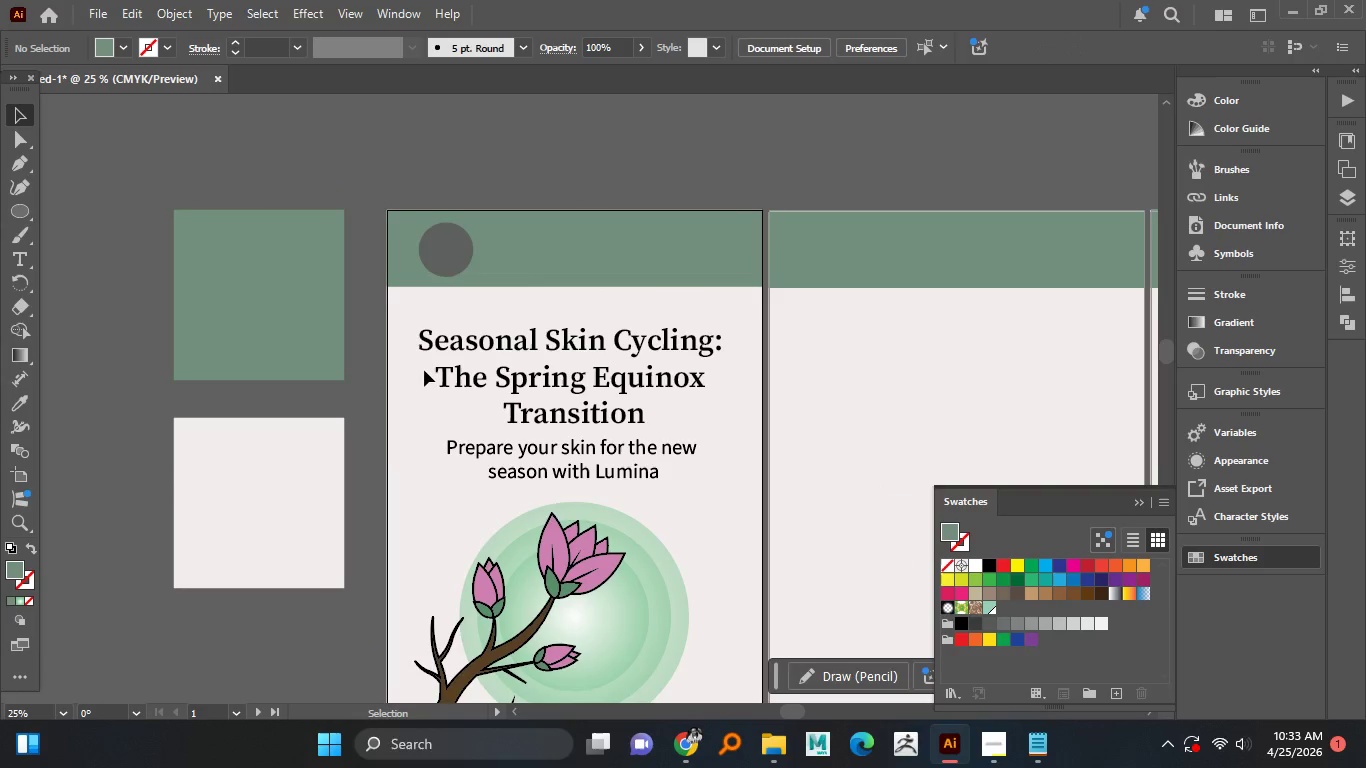 
hold_key(key=AltLeft, duration=1.5)
scroll: coordinate [427, 368], scroll_direction: down, amount: 1.0
 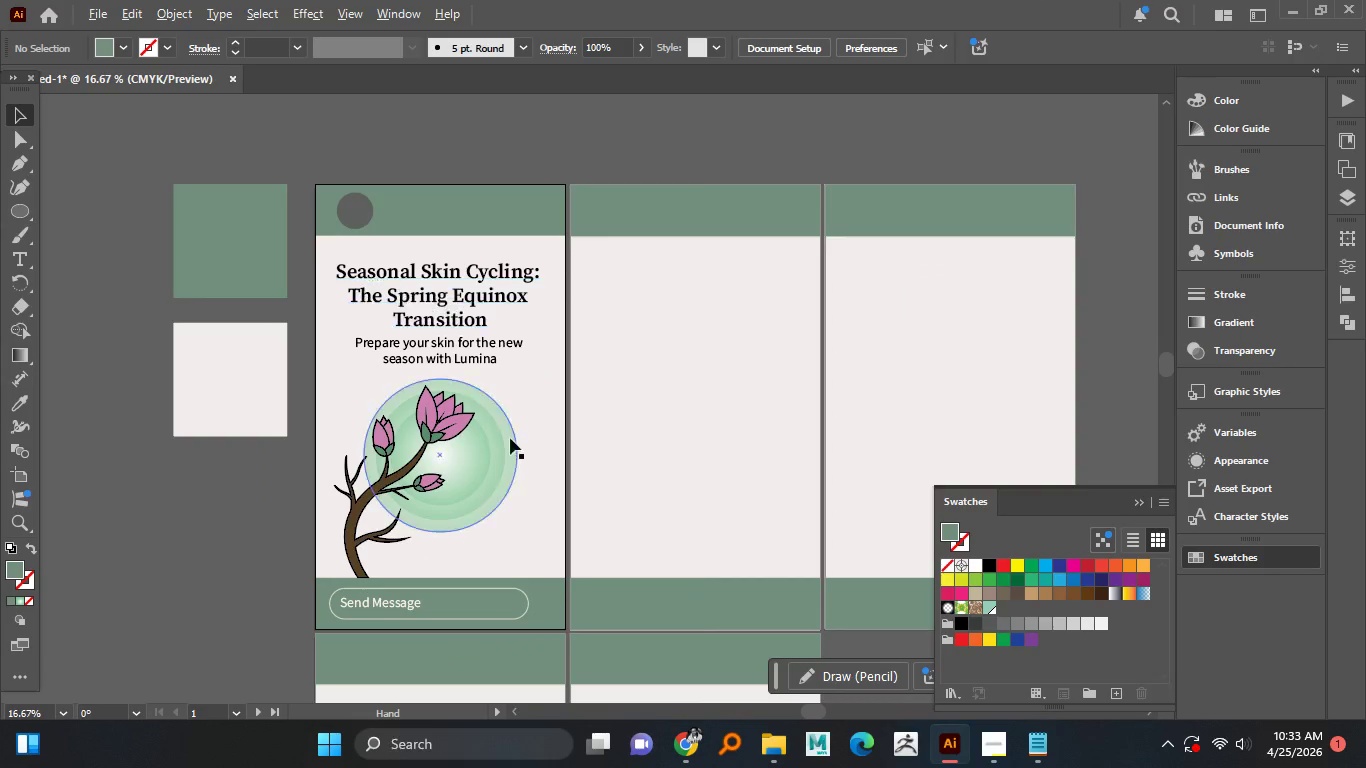 
hold_key(key=AltLeft, duration=1.5)
 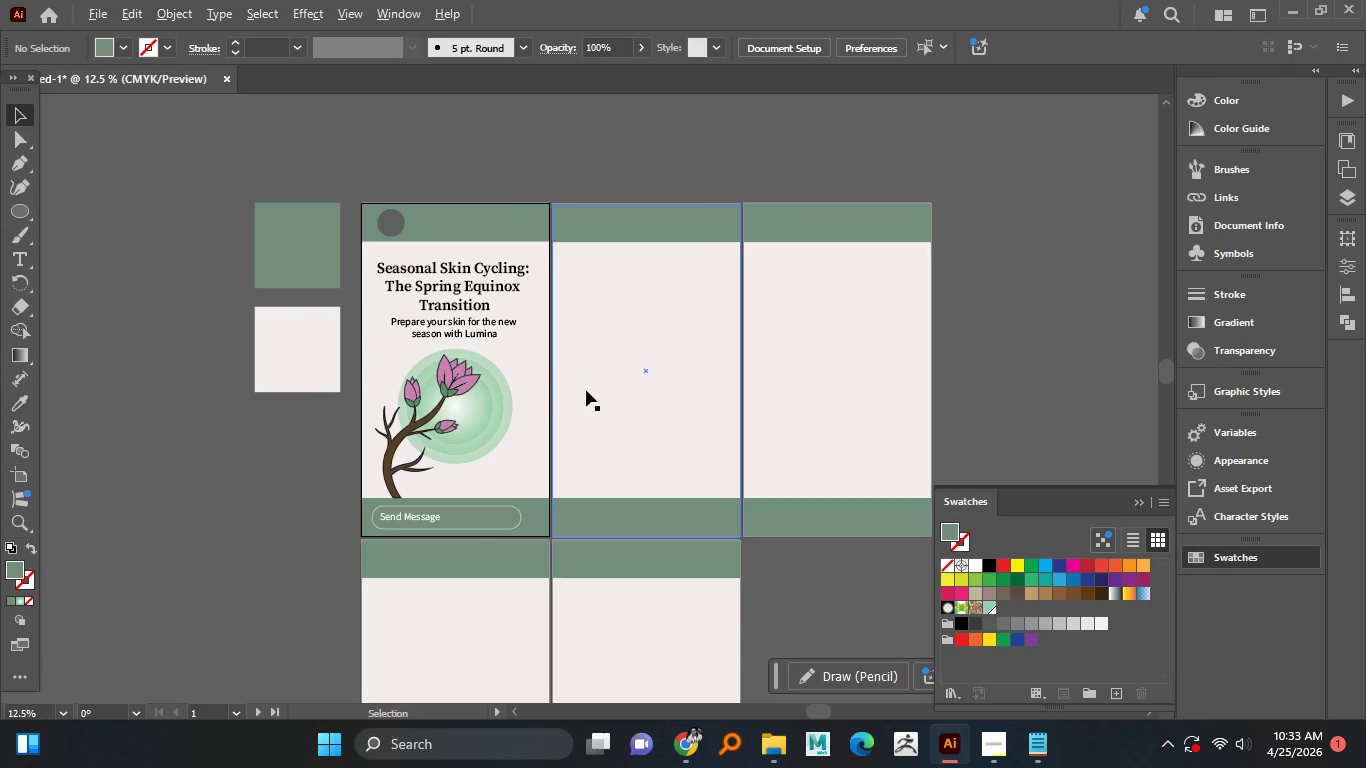 
hold_key(key=AltLeft, duration=1.5)
scroll: coordinate [551, 386], scroll_direction: down, amount: 1.0
 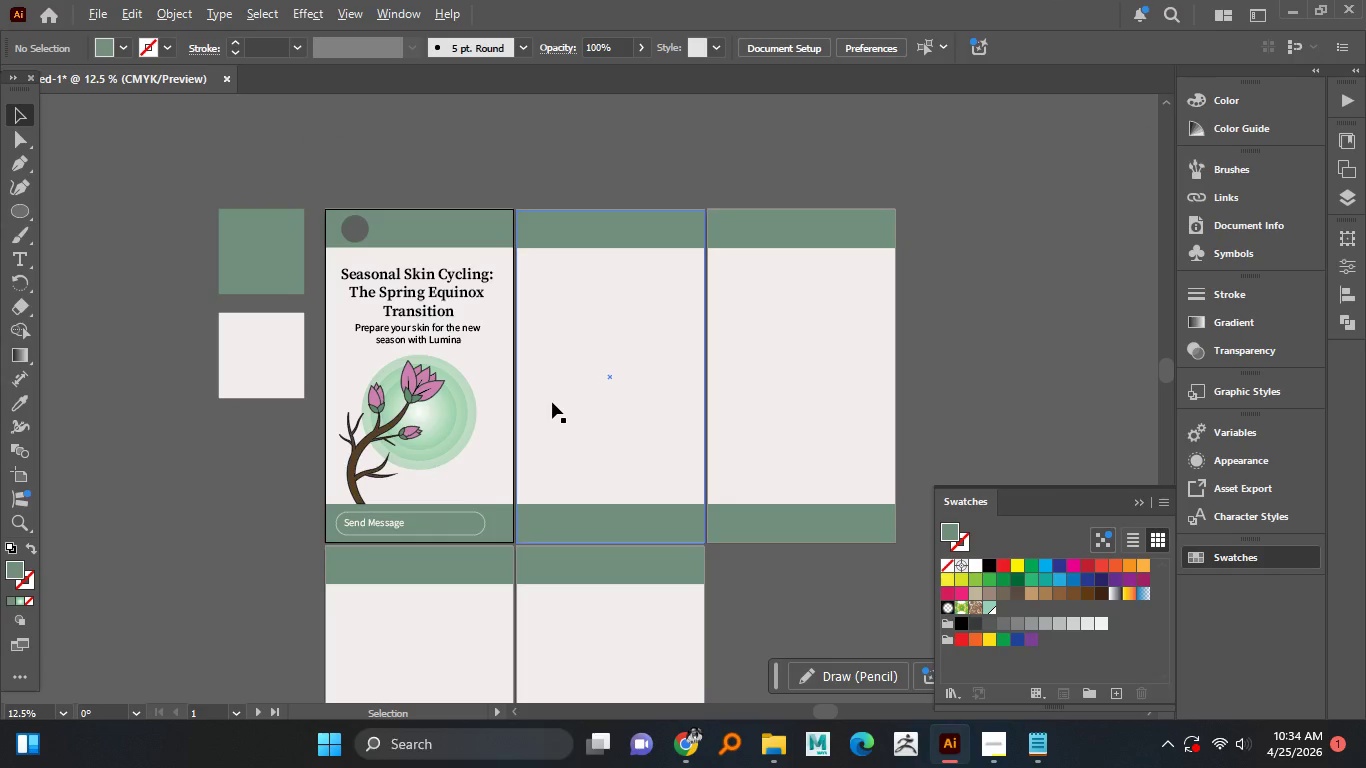 
key(Alt+AltLeft)
 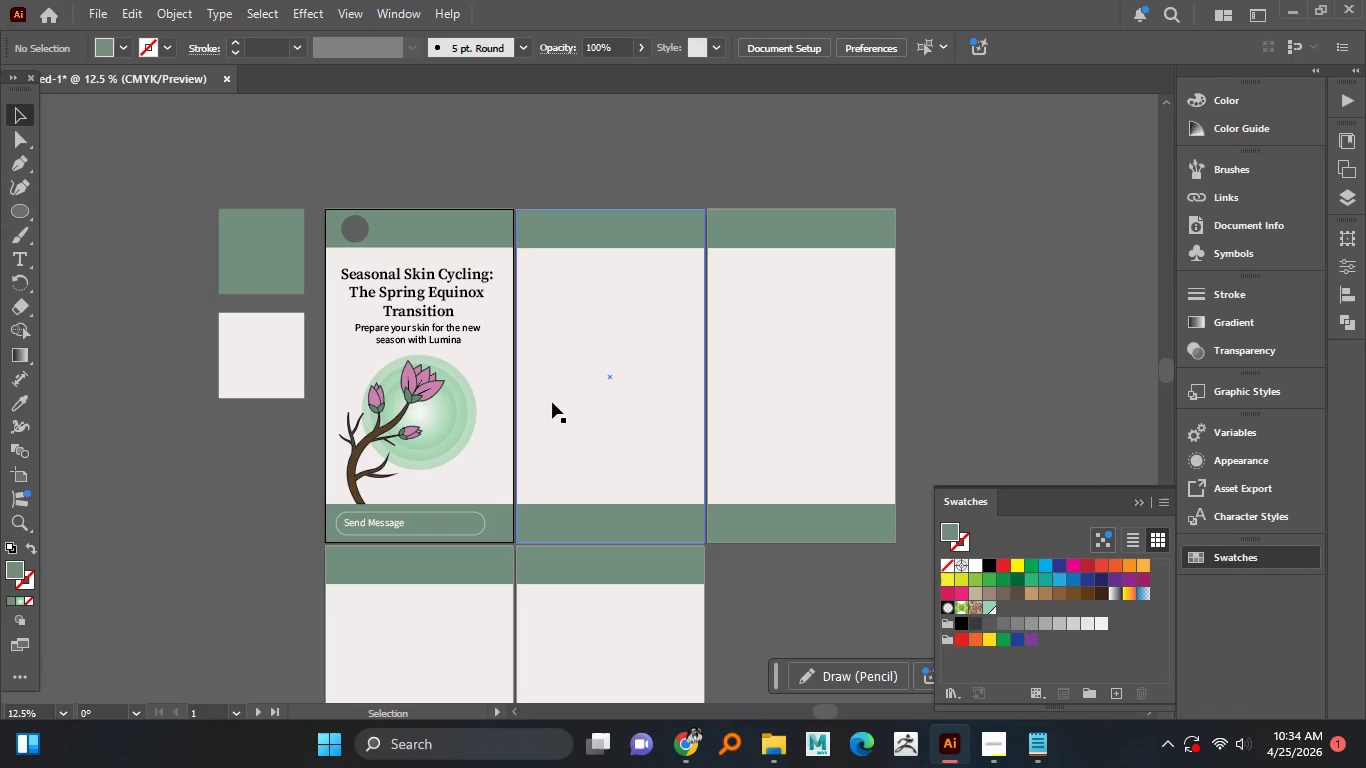 
key(Alt+AltLeft)
 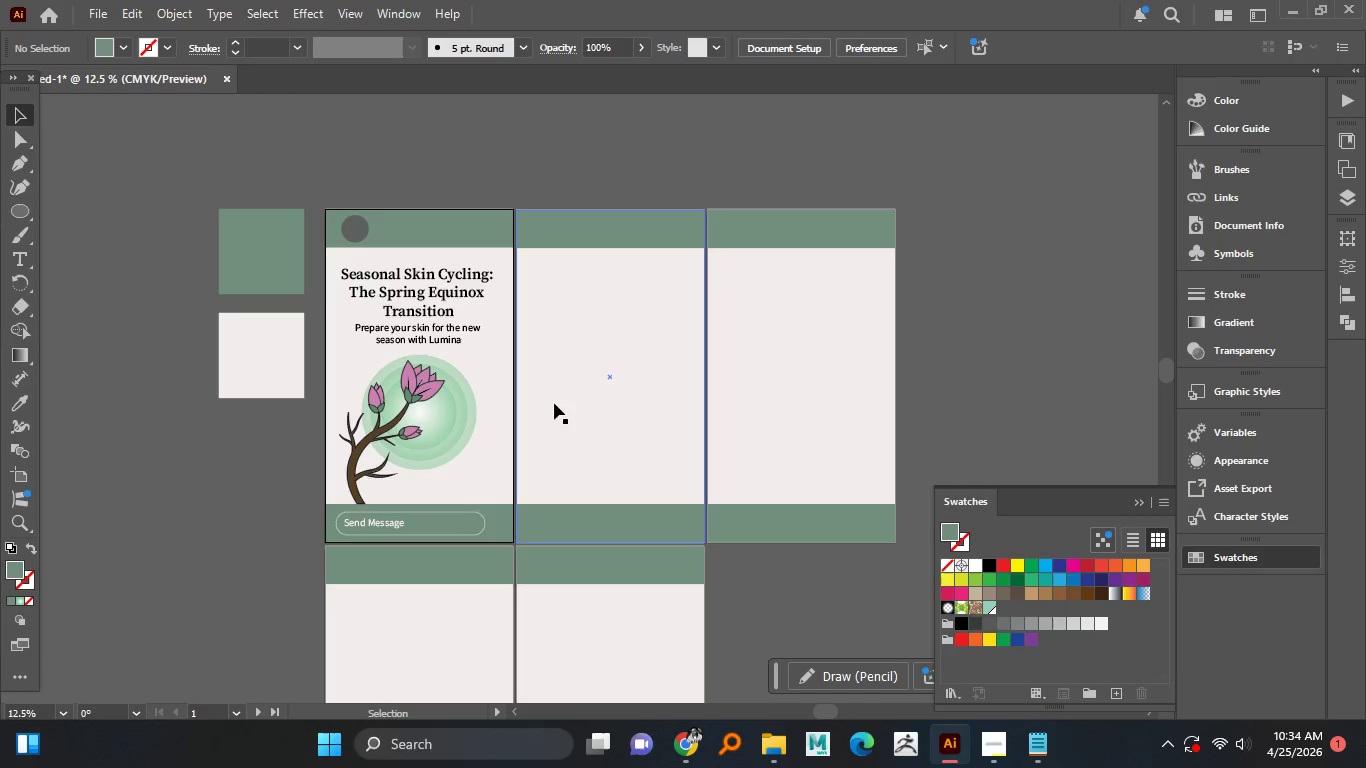 
hold_key(key=AltLeft, duration=1.52)
scroll: coordinate [554, 403], scroll_direction: none, amount: 0.0
 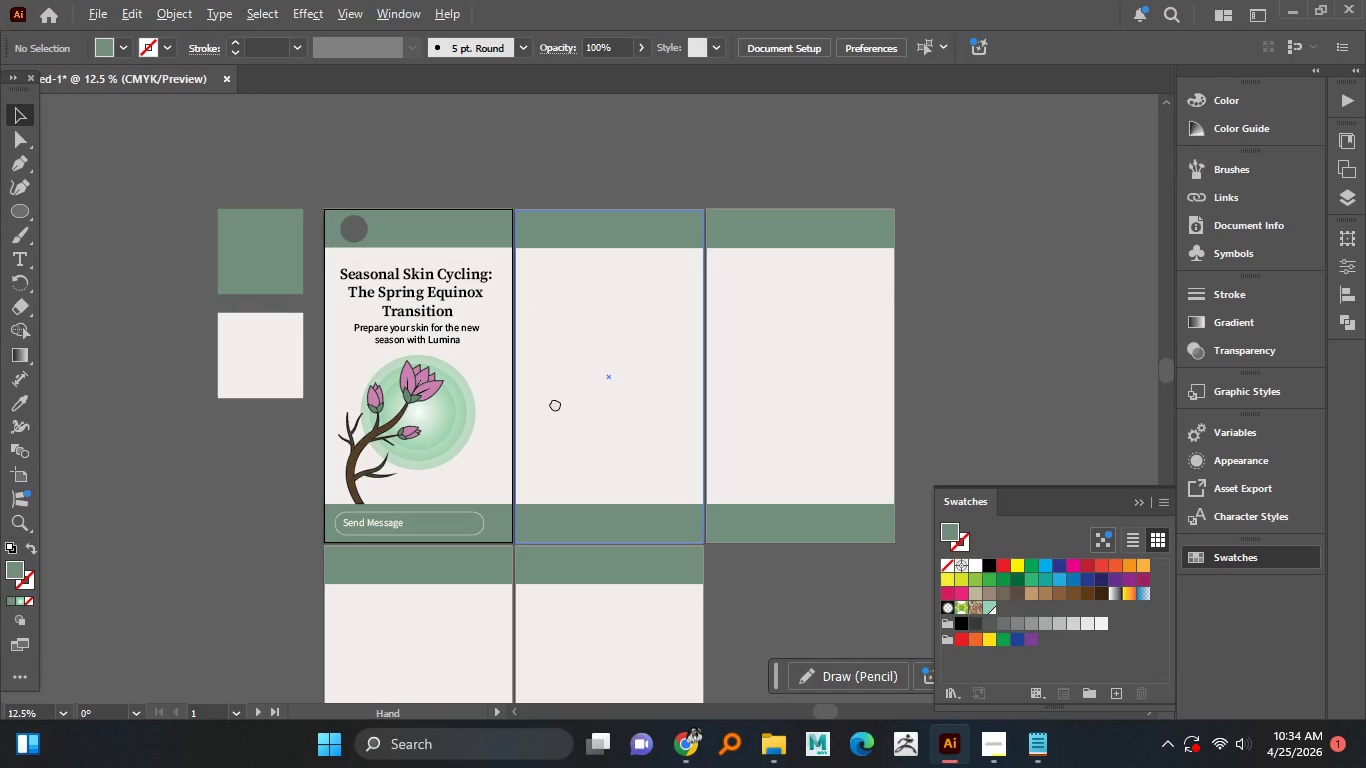 
hold_key(key=AltLeft, duration=1.5)
 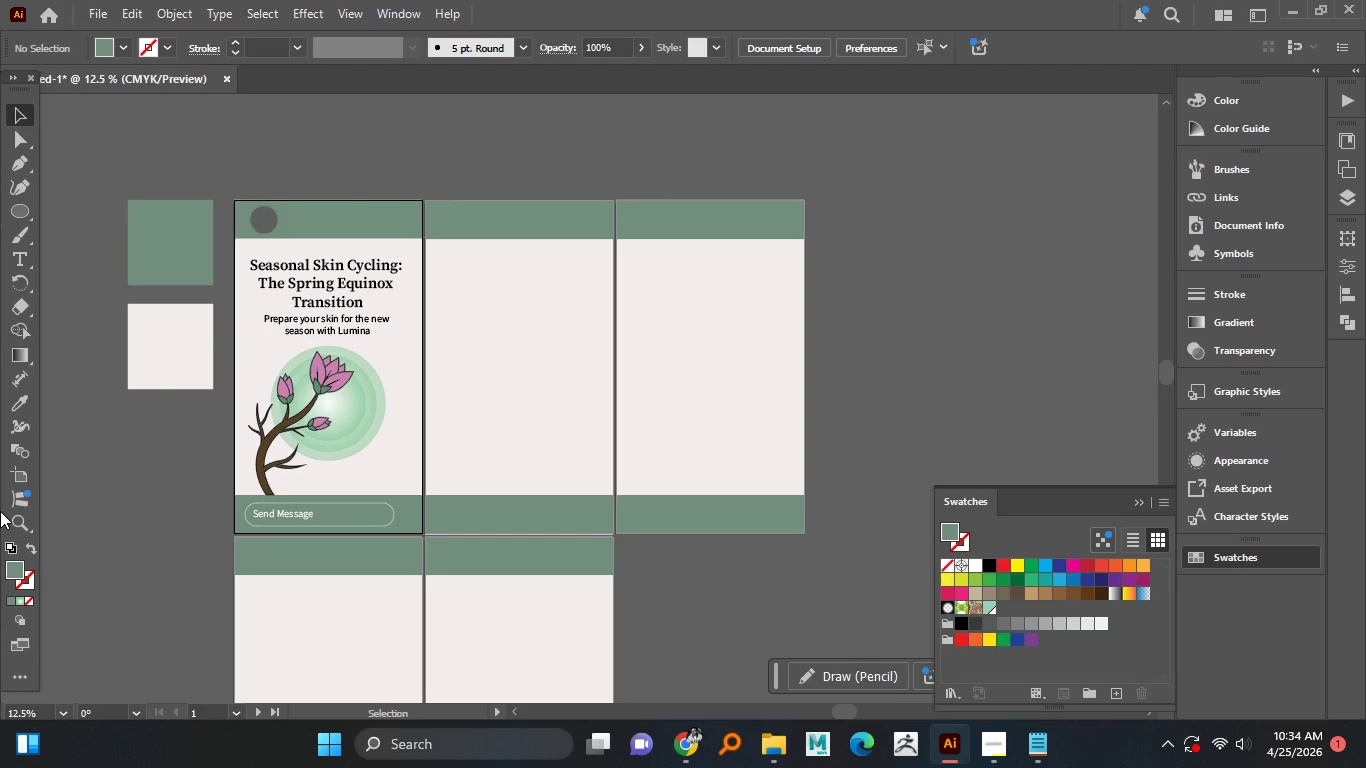 
wait(29.22)
 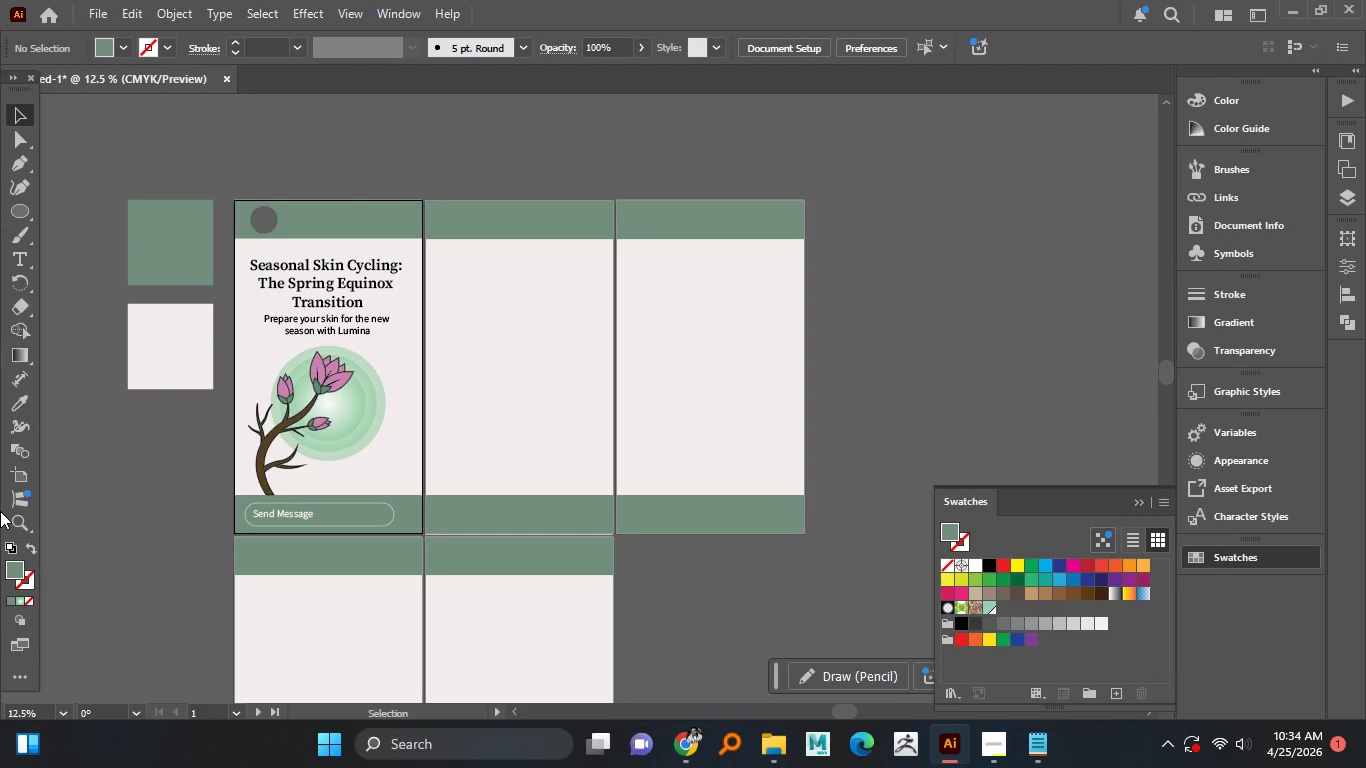 
left_click([1013, 742])